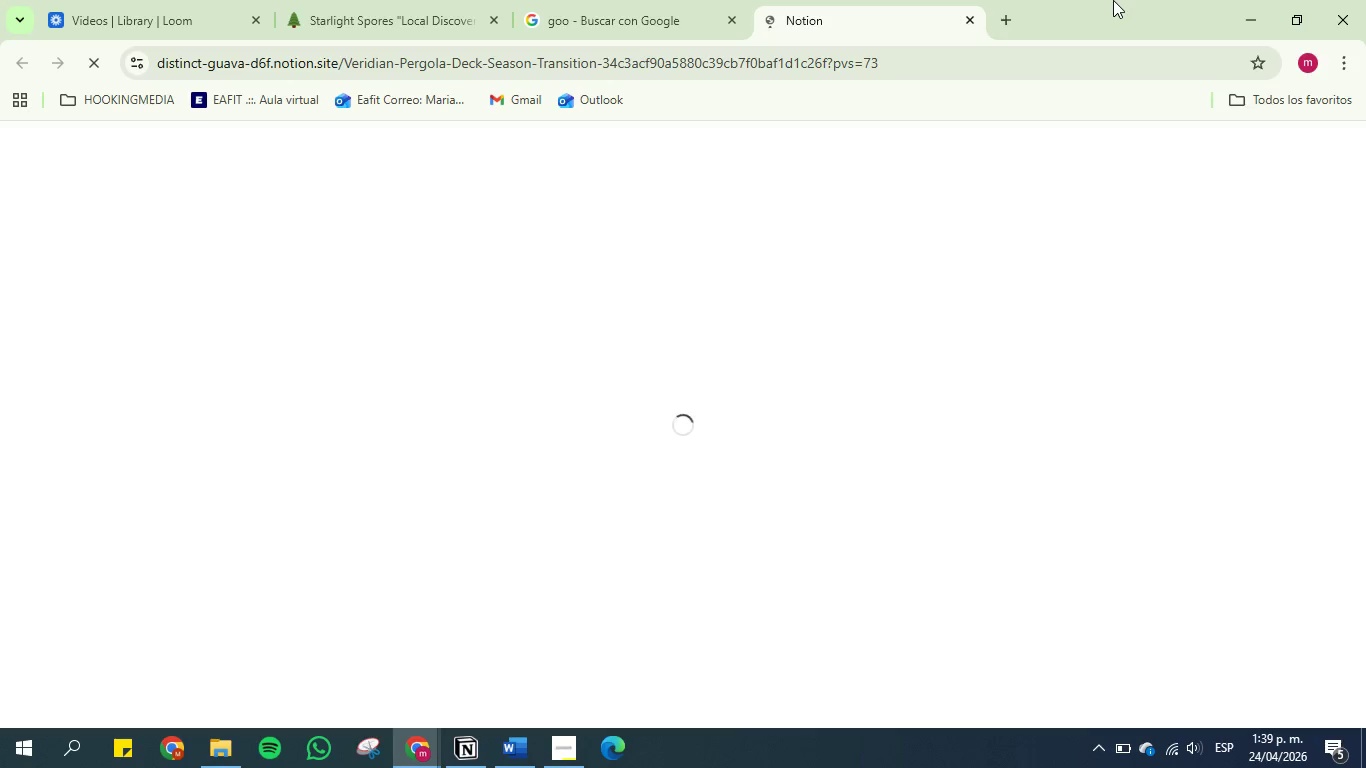 
mouse_move([1326, 2])
 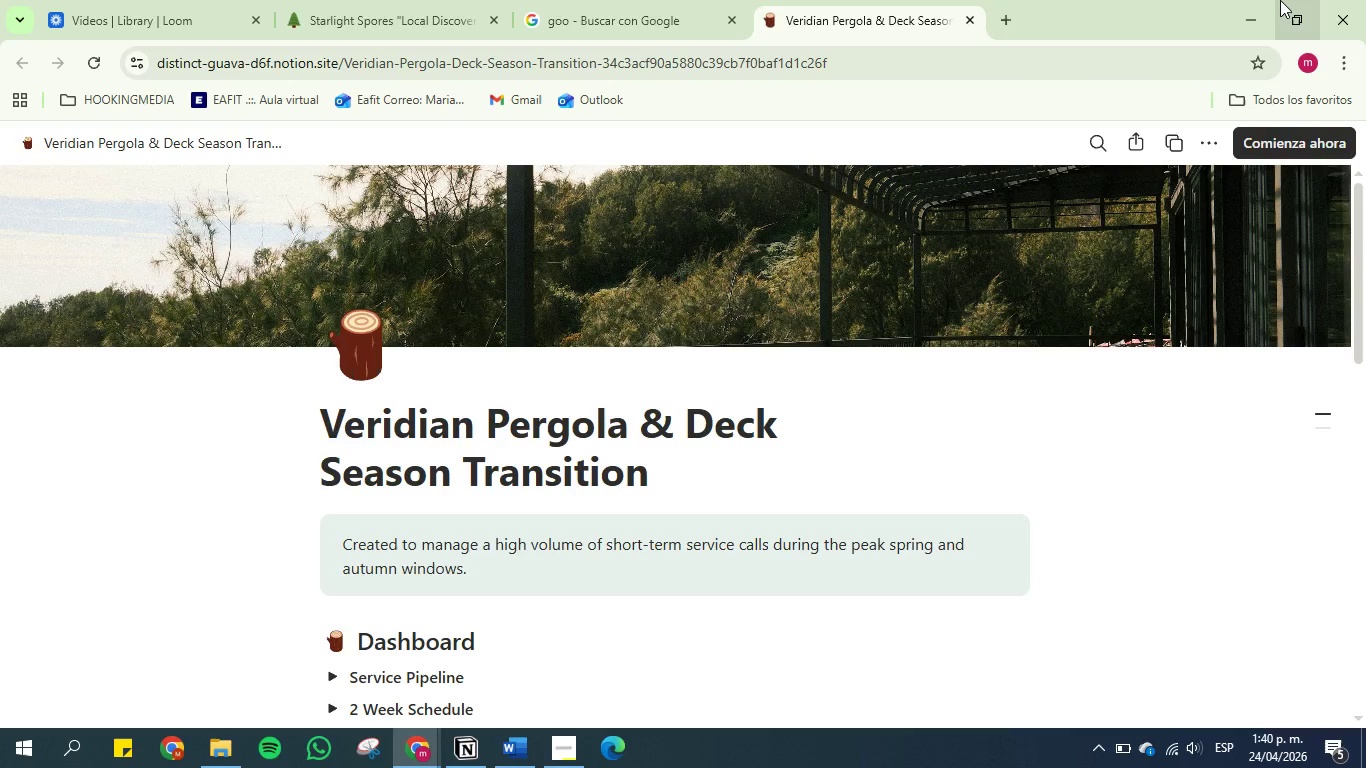 
wait(59.09)
 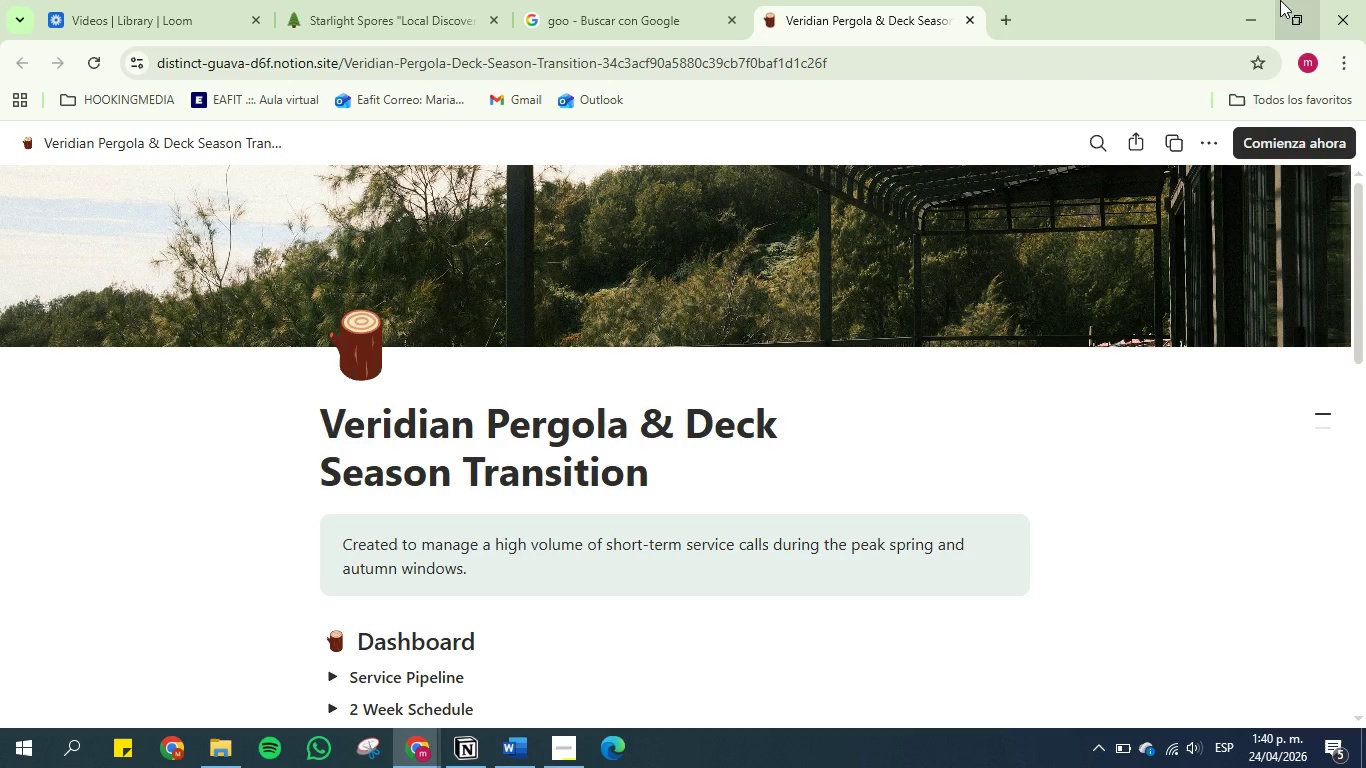 
scroll: coordinate [552, 403], scroll_direction: down, amount: 1.0
 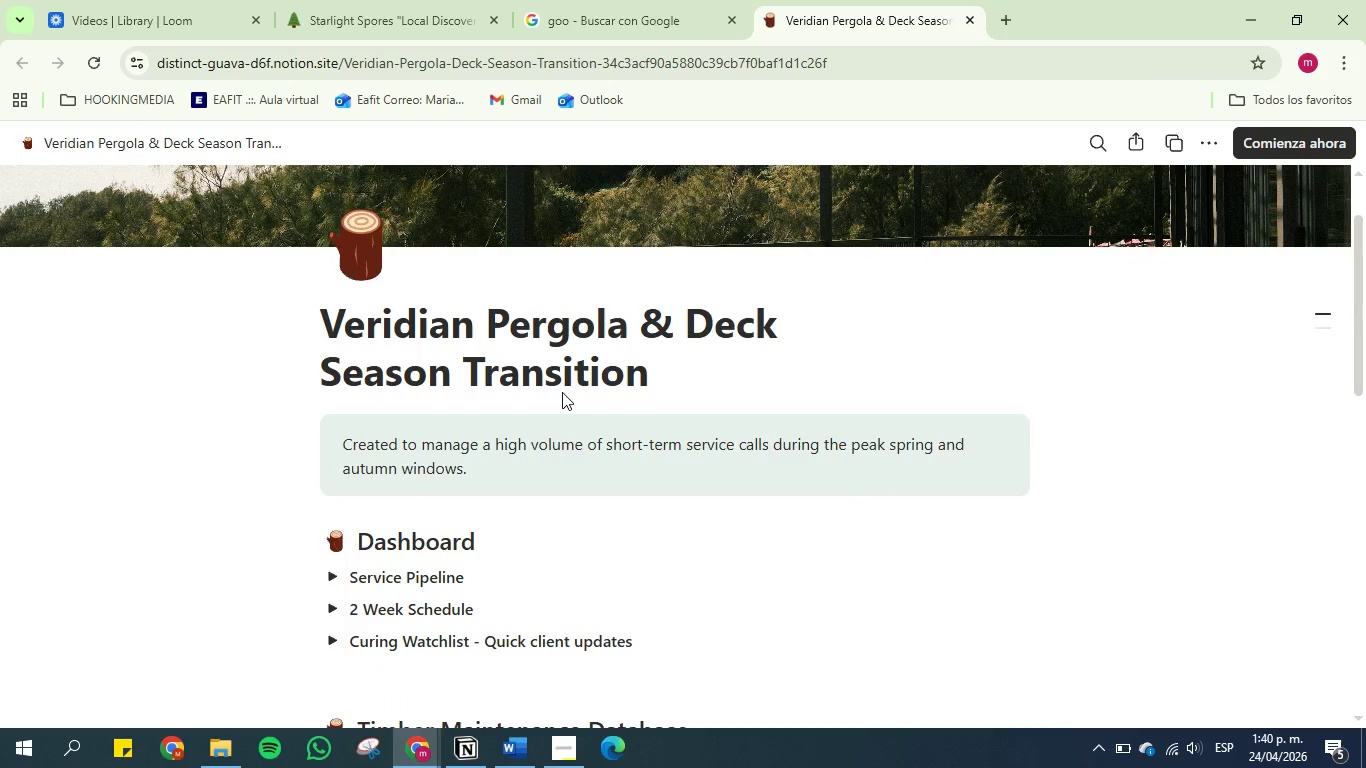 
wait(31.77)
 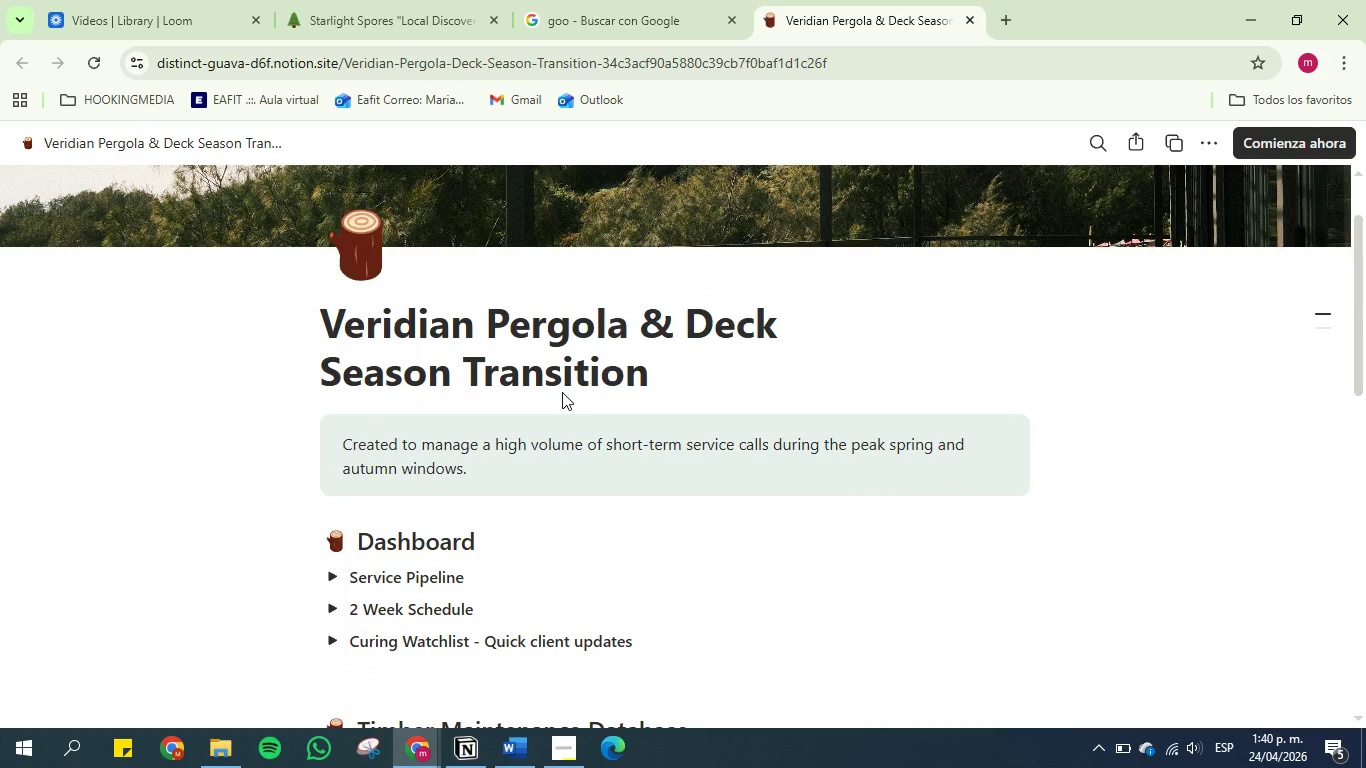 
scroll: coordinate [534, 401], scroll_direction: down, amount: 2.0
 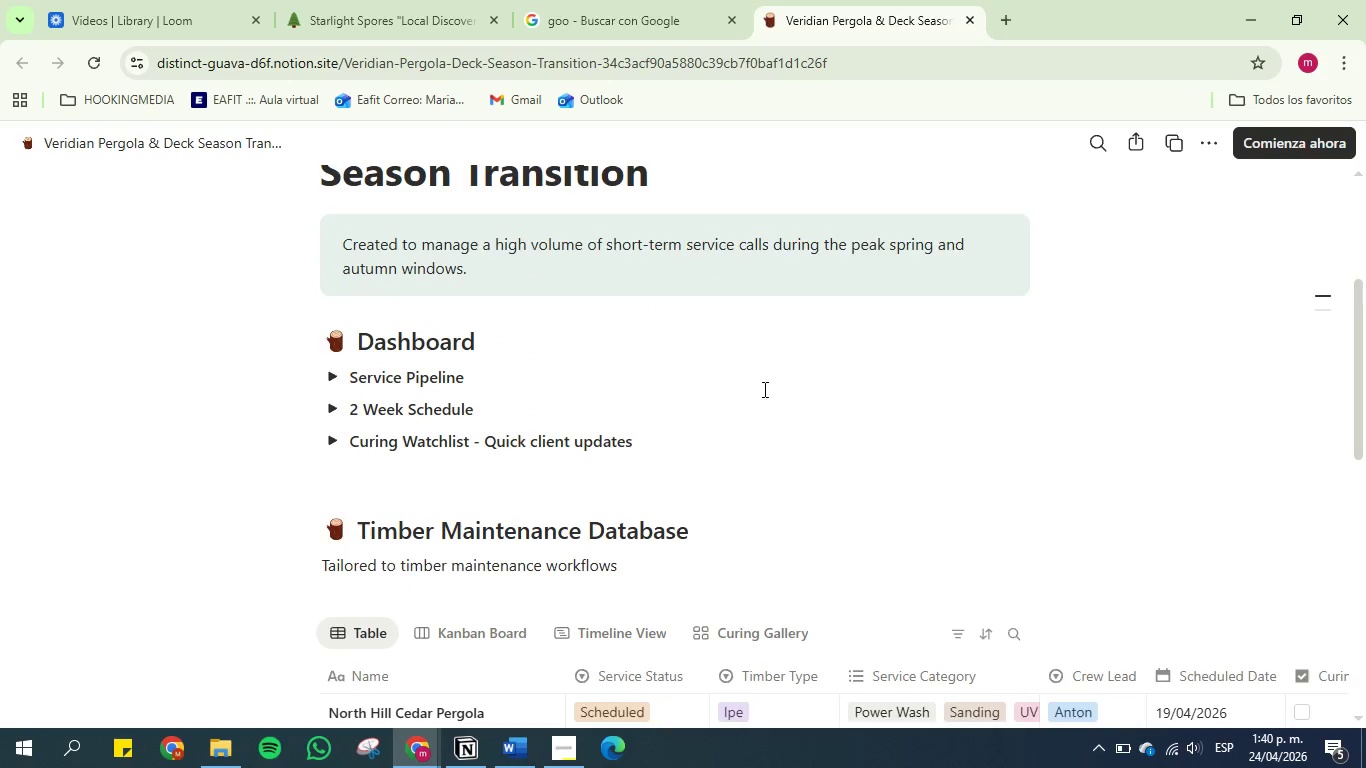 
scroll: coordinate [933, 312], scroll_direction: up, amount: 5.0
 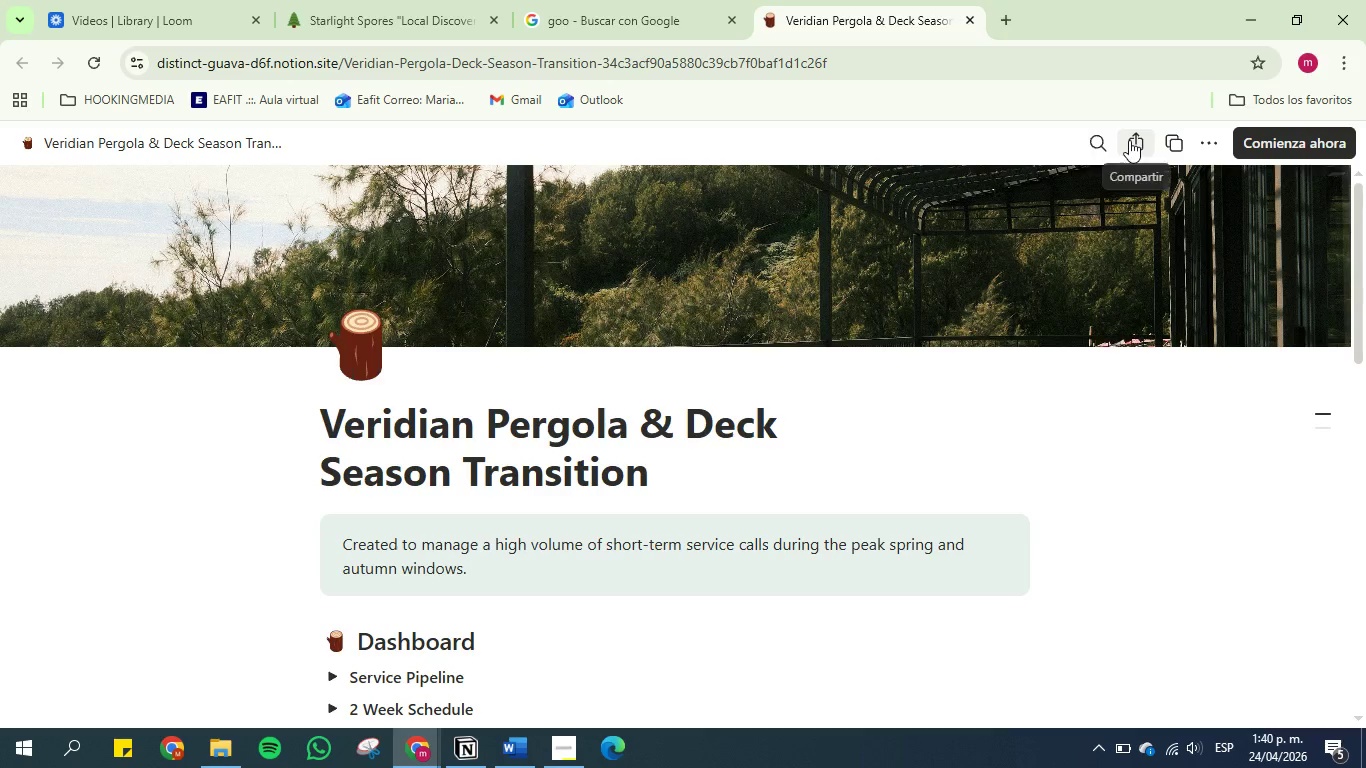 
left_click([1129, 140])
 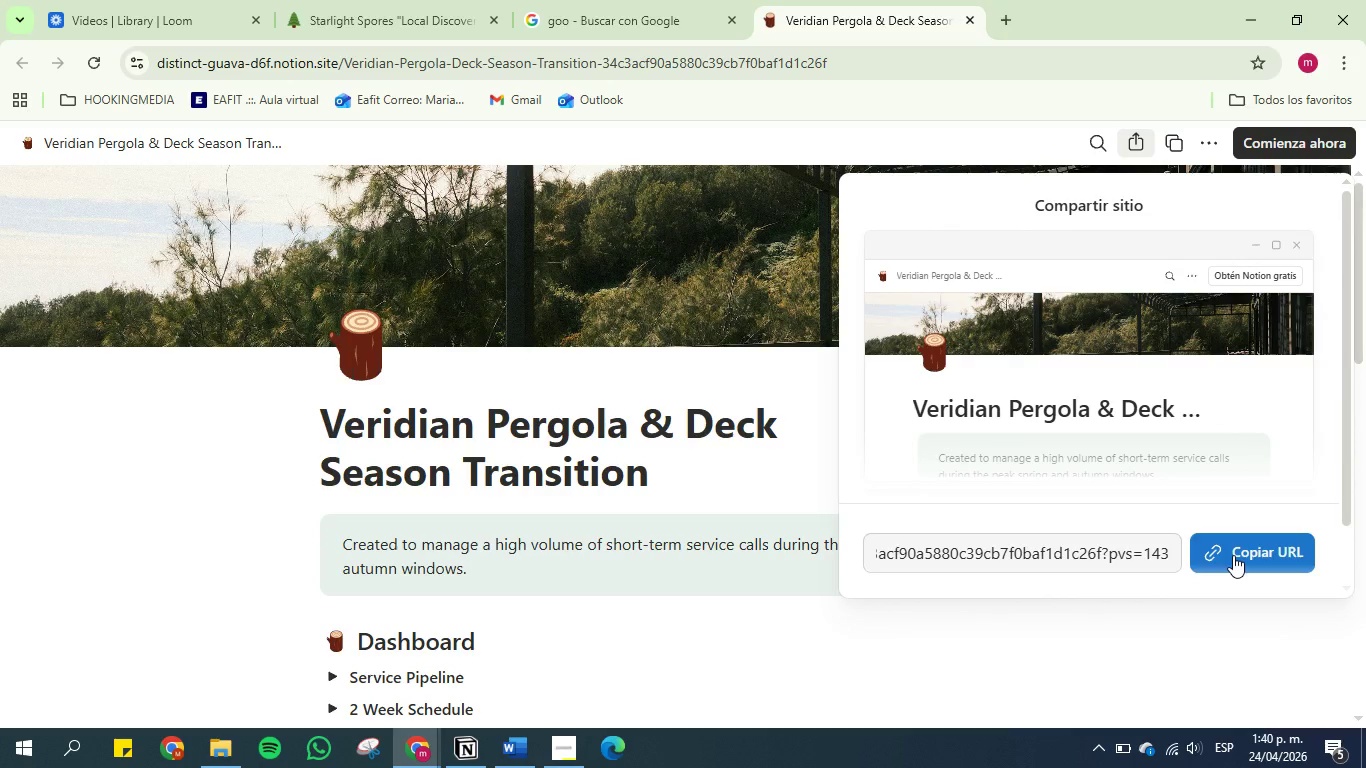 
wait(5.31)
 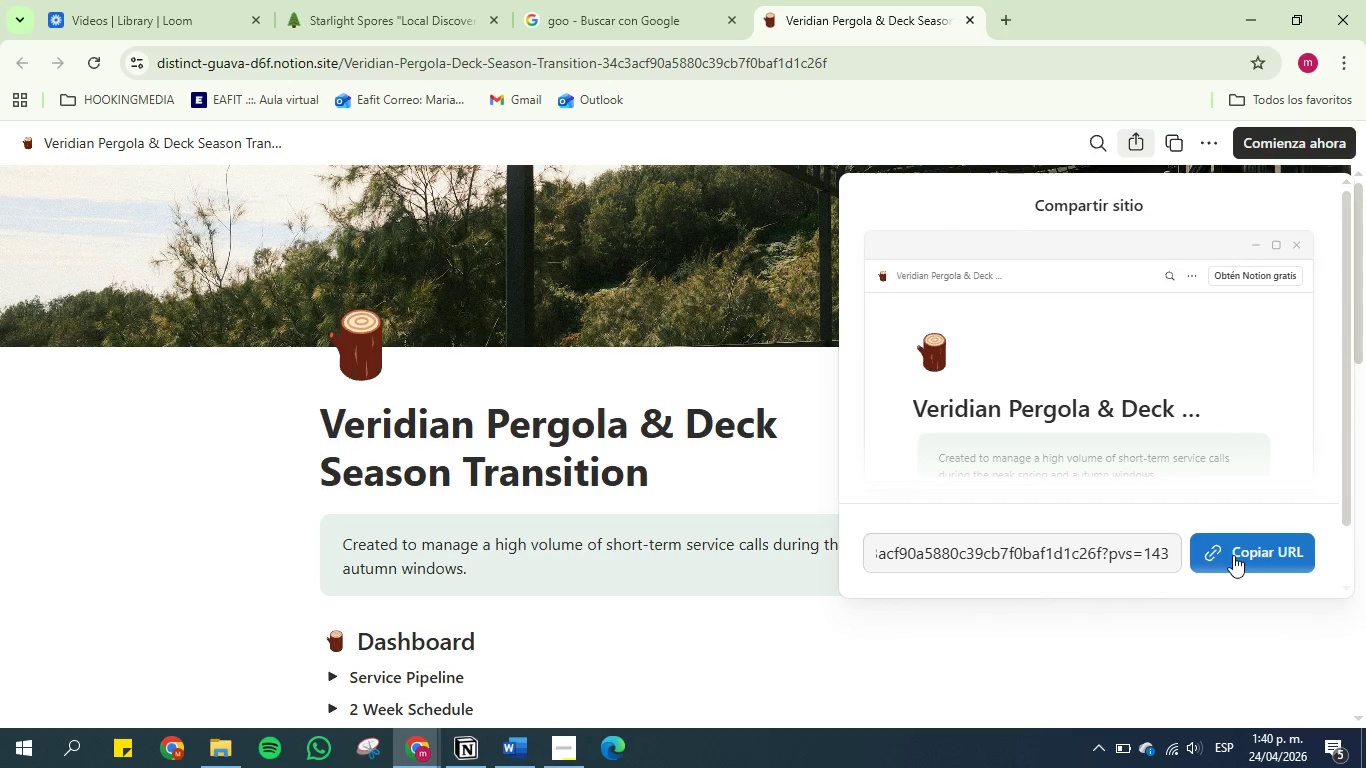 
left_click([834, 648])
 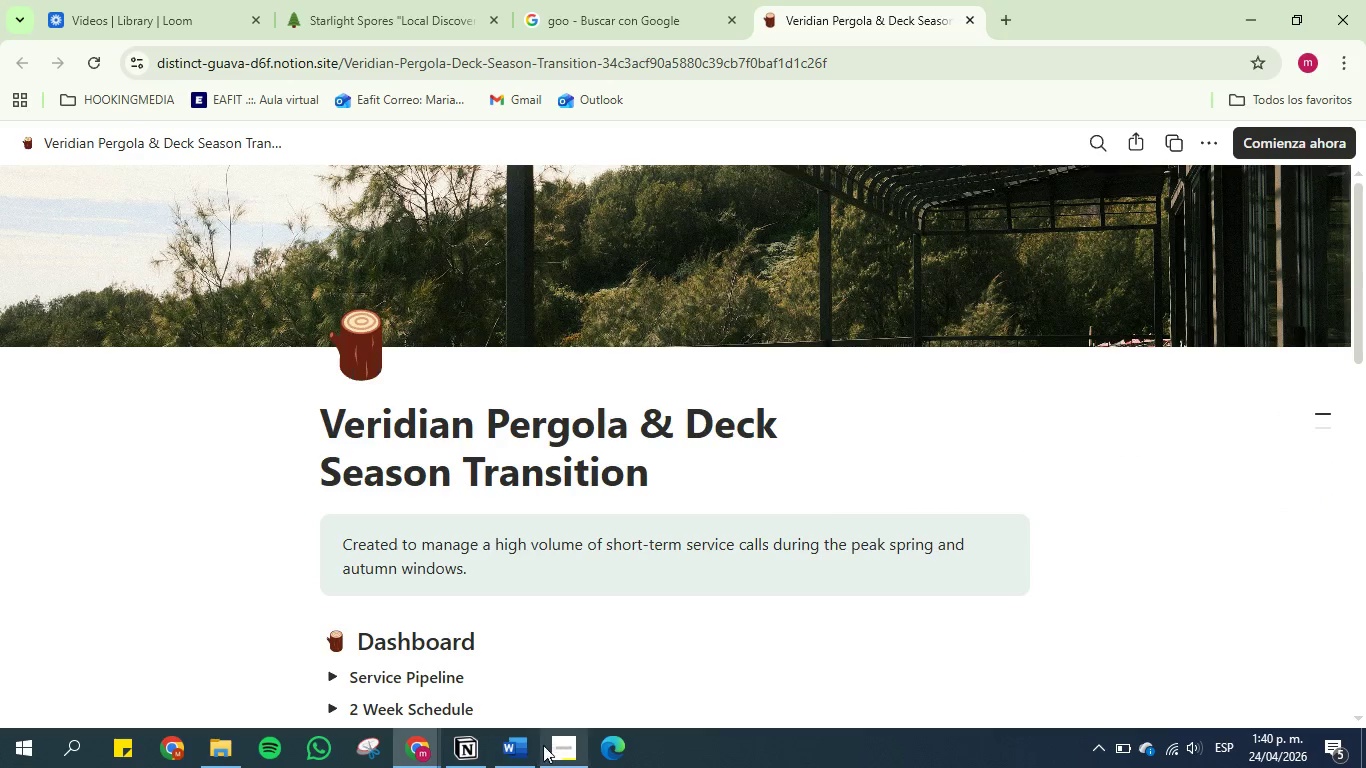 
left_click([513, 754])
 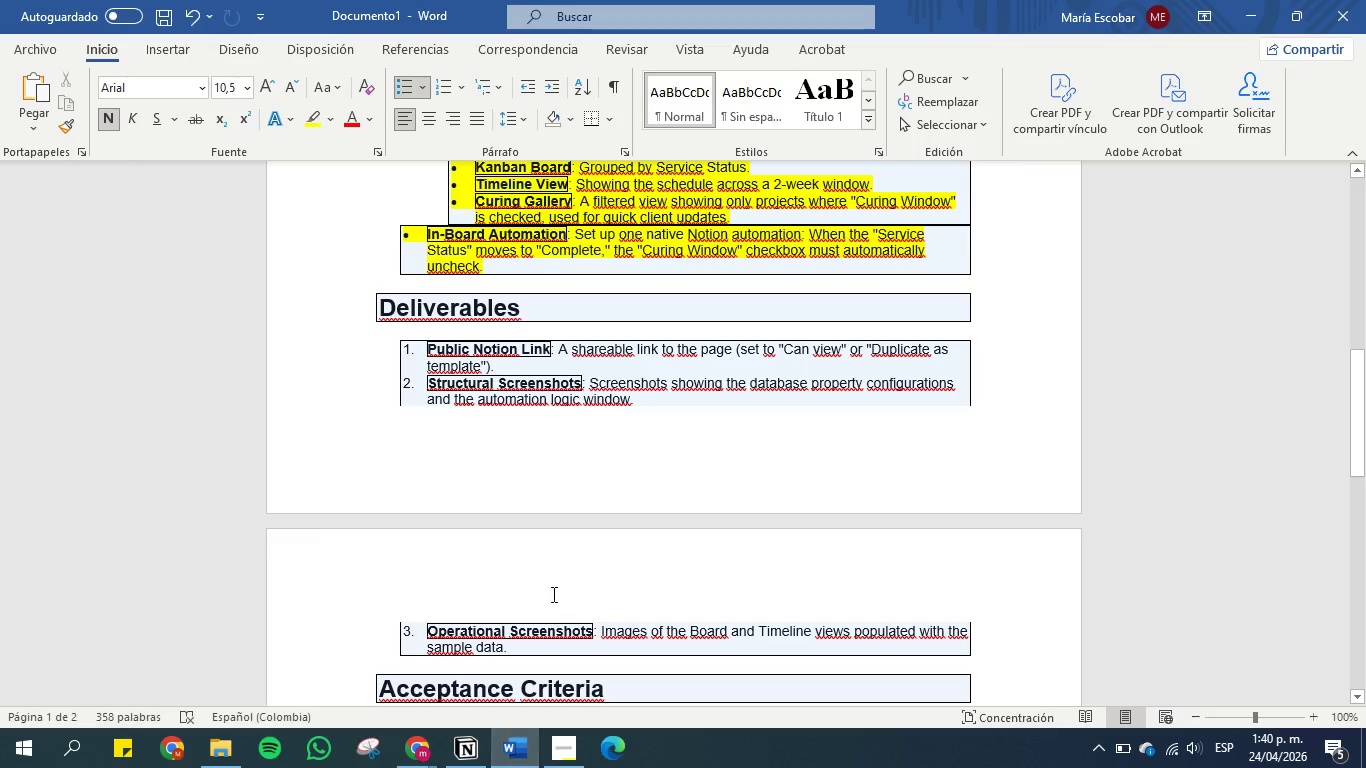 
scroll: coordinate [544, 579], scroll_direction: down, amount: 5.0
 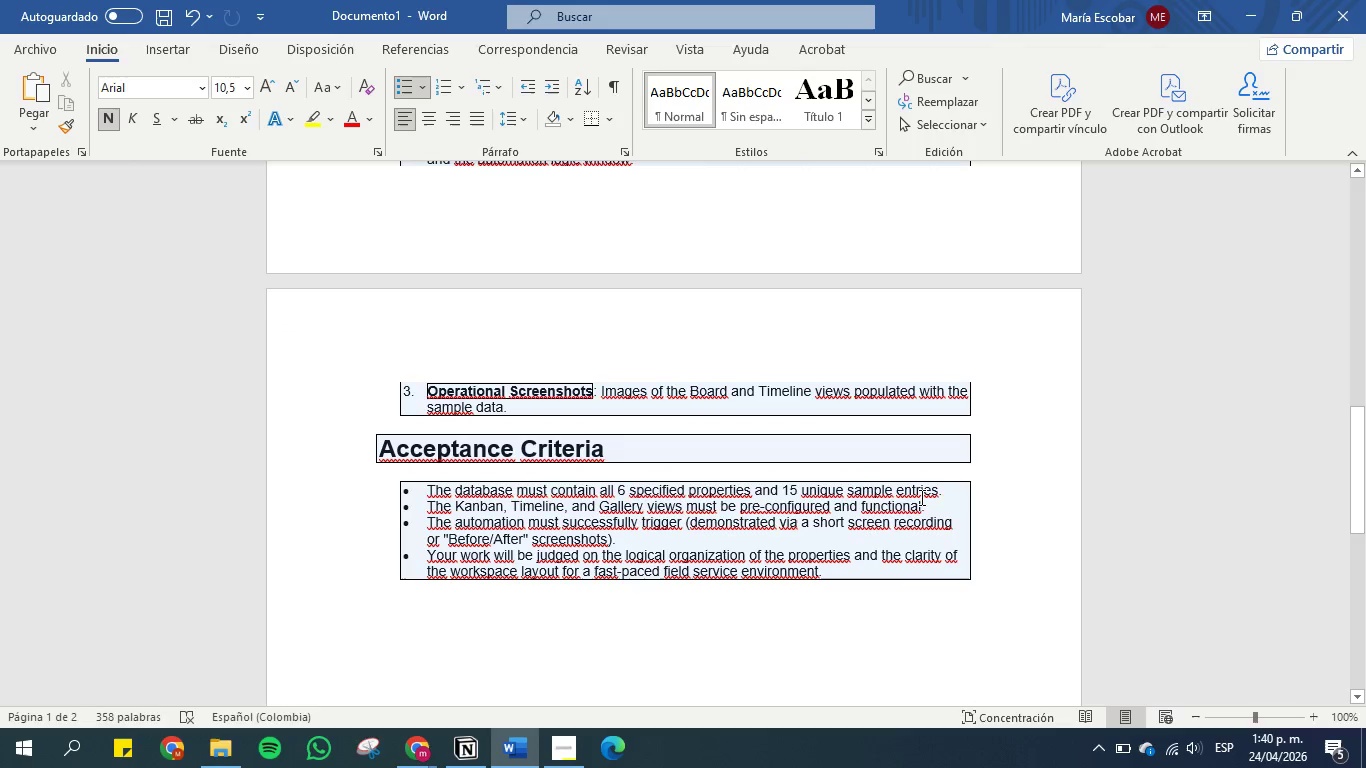 
left_click_drag(start_coordinate=[939, 491], to_coordinate=[398, 490])
 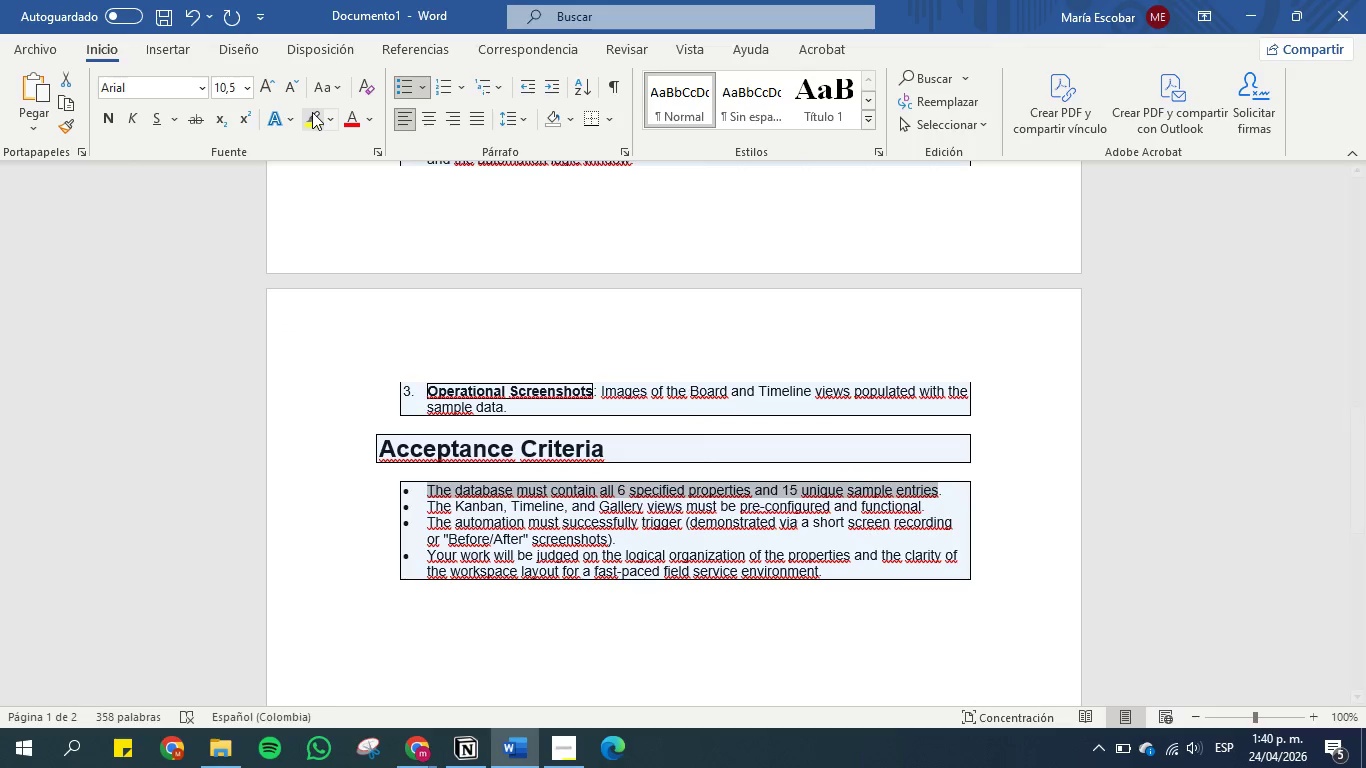 
left_click([312, 112])
 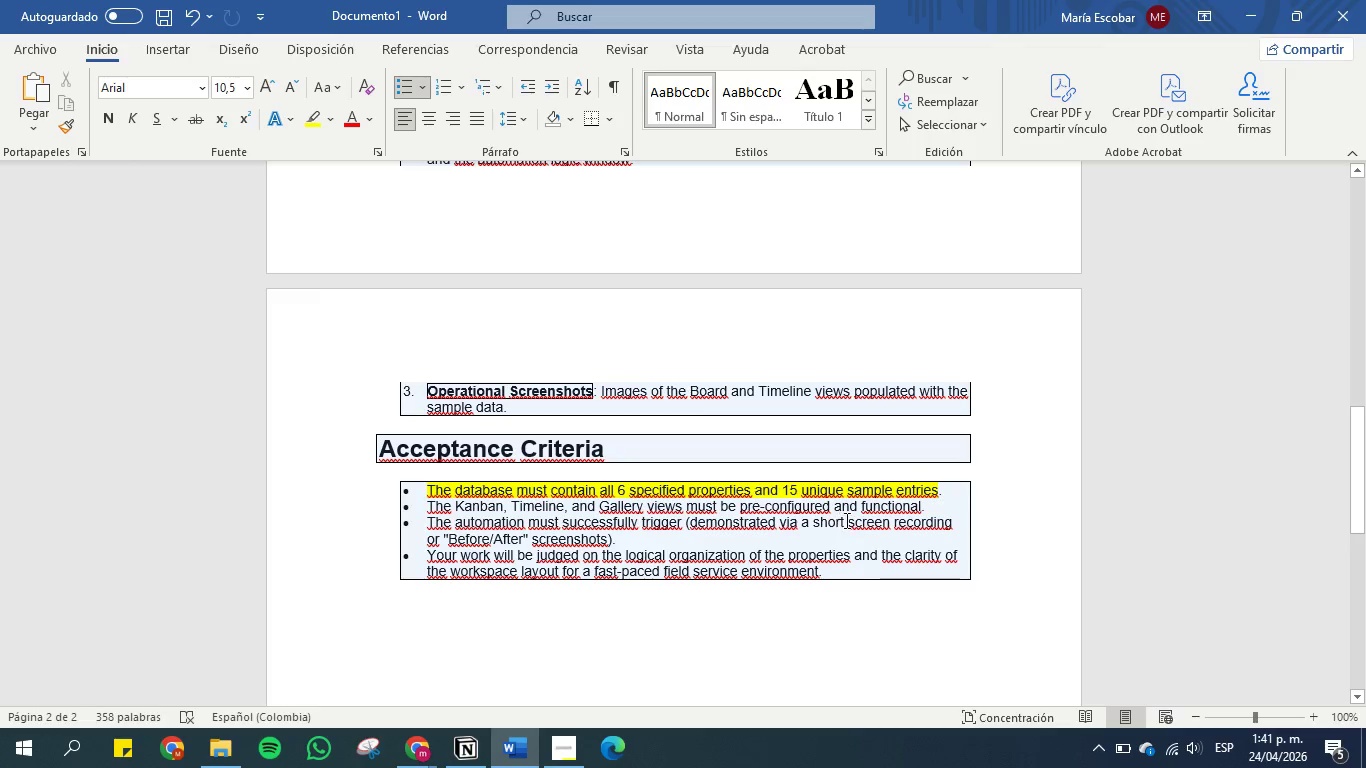 
wait(5.64)
 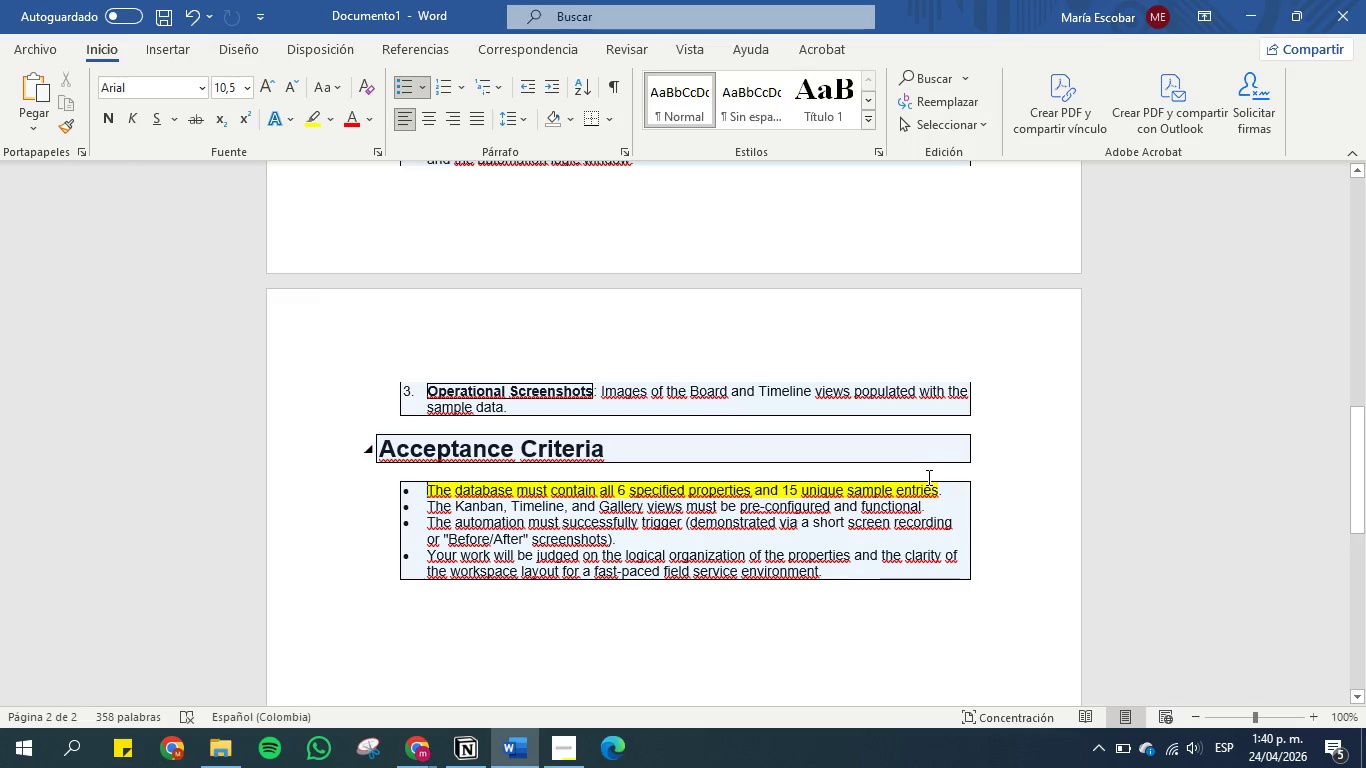 
left_click_drag(start_coordinate=[930, 508], to_coordinate=[420, 511])
 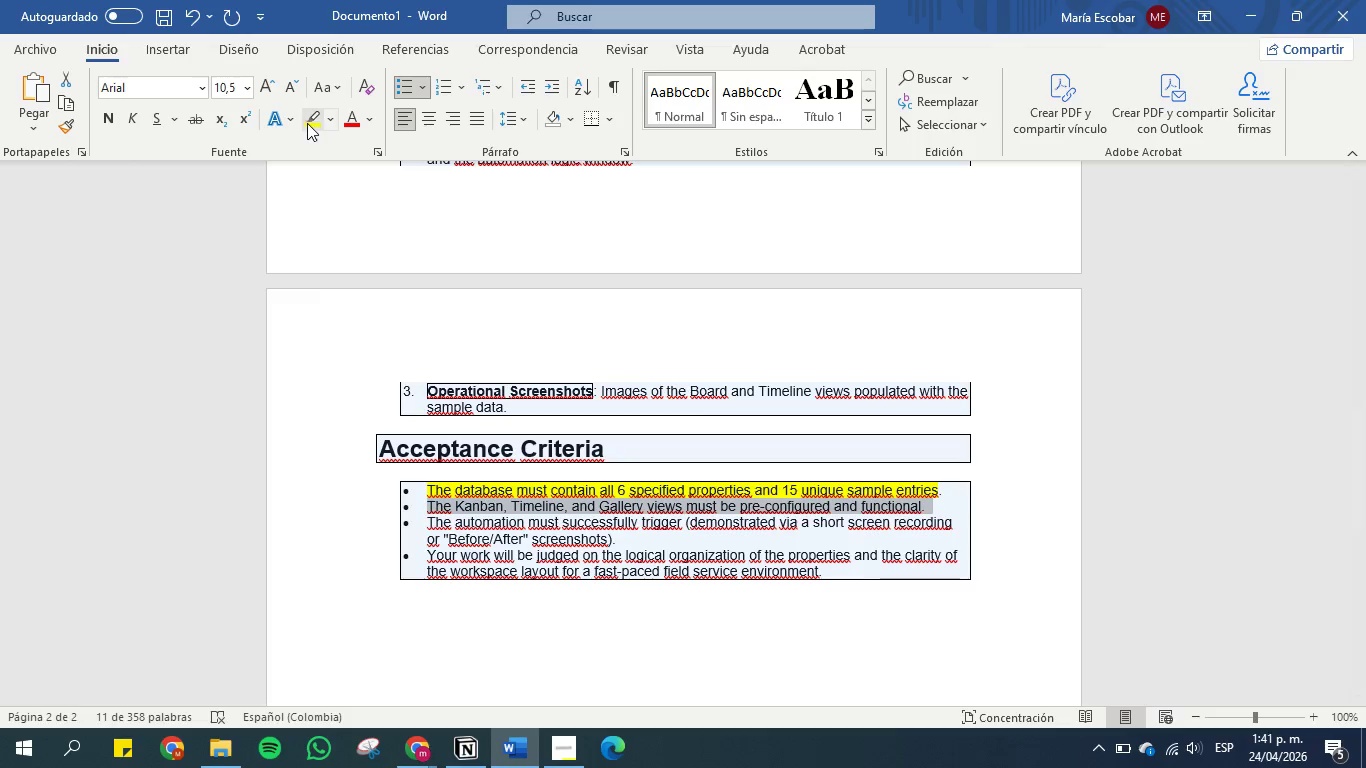 
left_click([307, 123])
 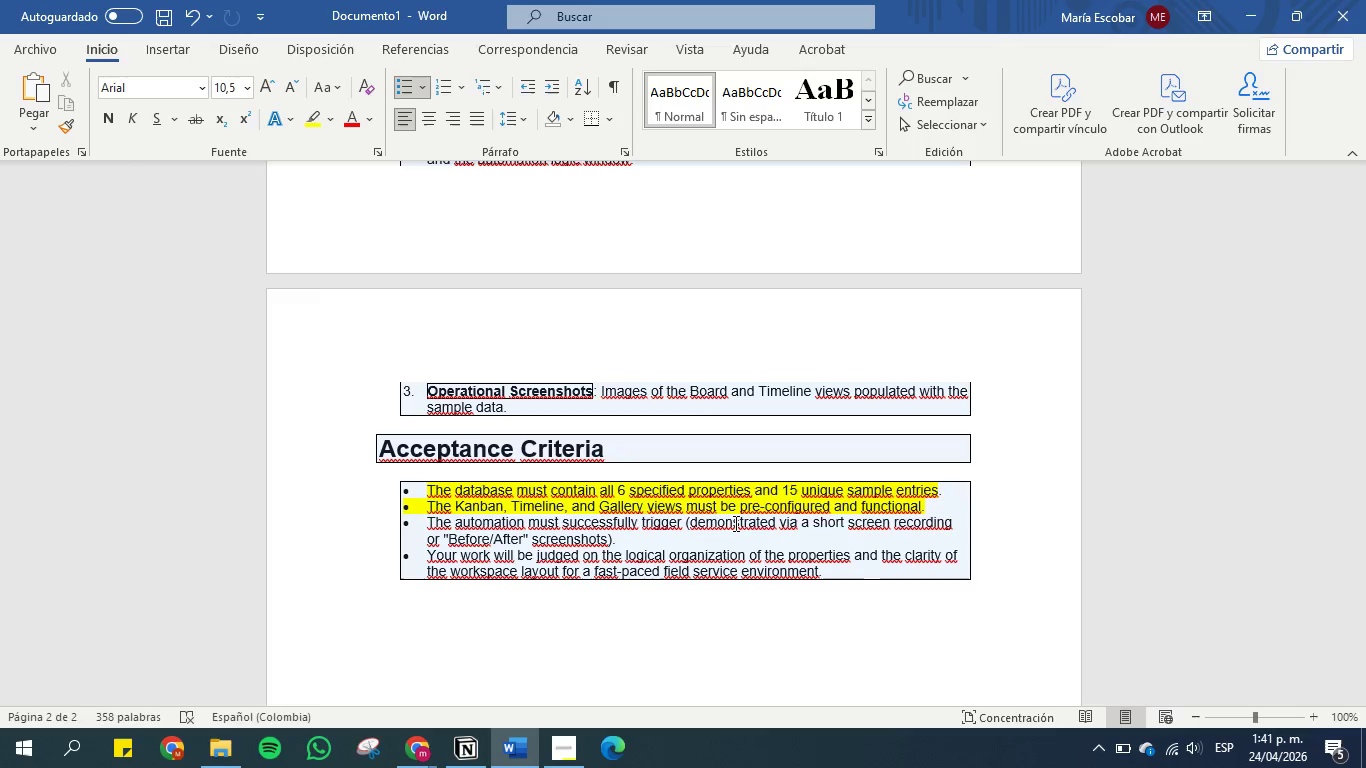 
wait(12.27)
 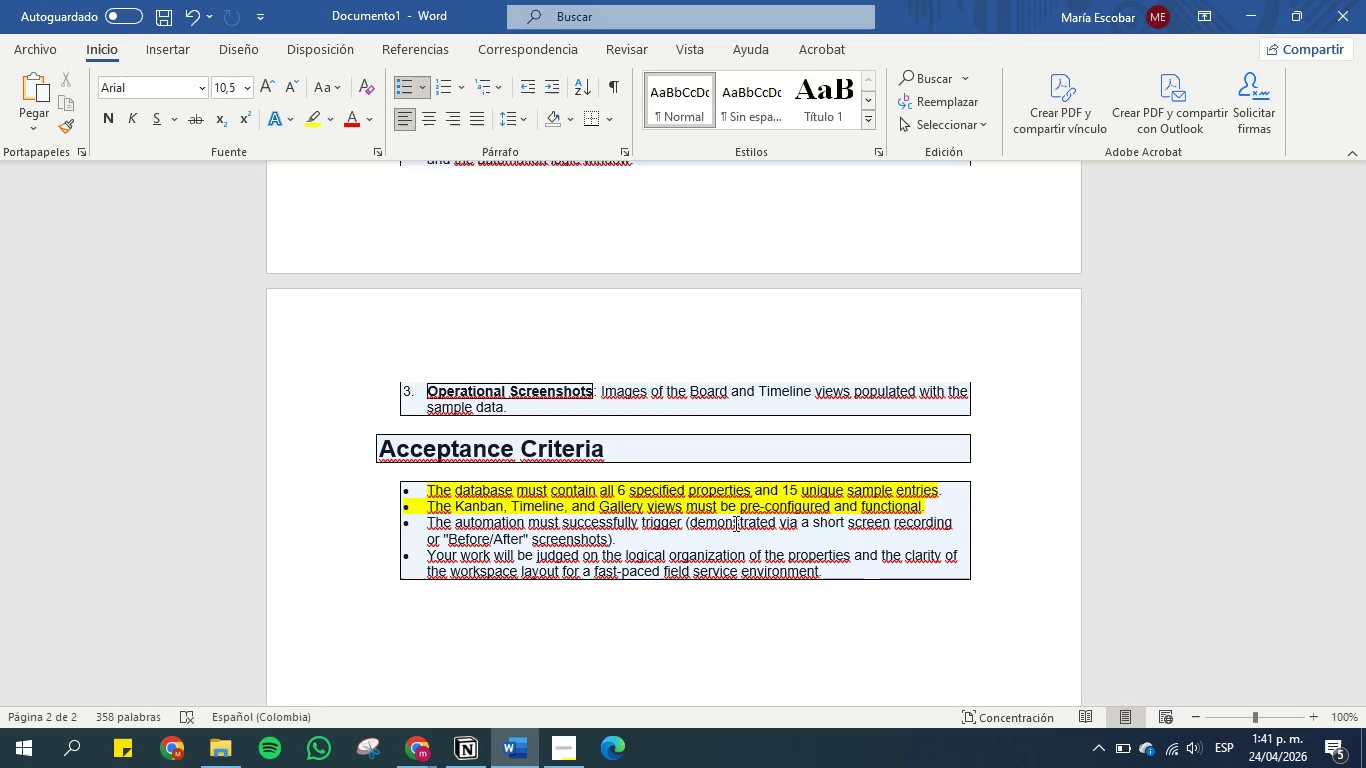 
scroll: coordinate [596, 498], scroll_direction: up, amount: 2.0
 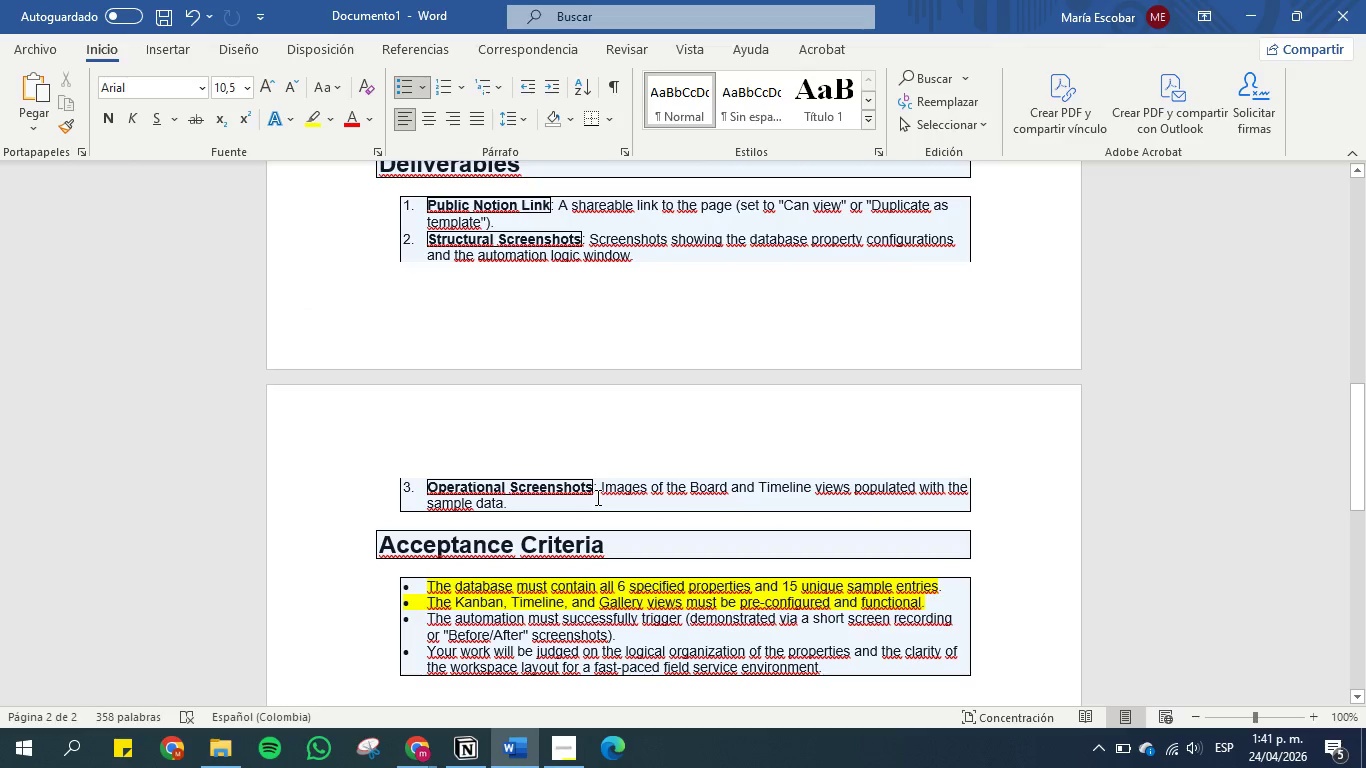 
scroll: coordinate [596, 497], scroll_direction: down, amount: 1.0
 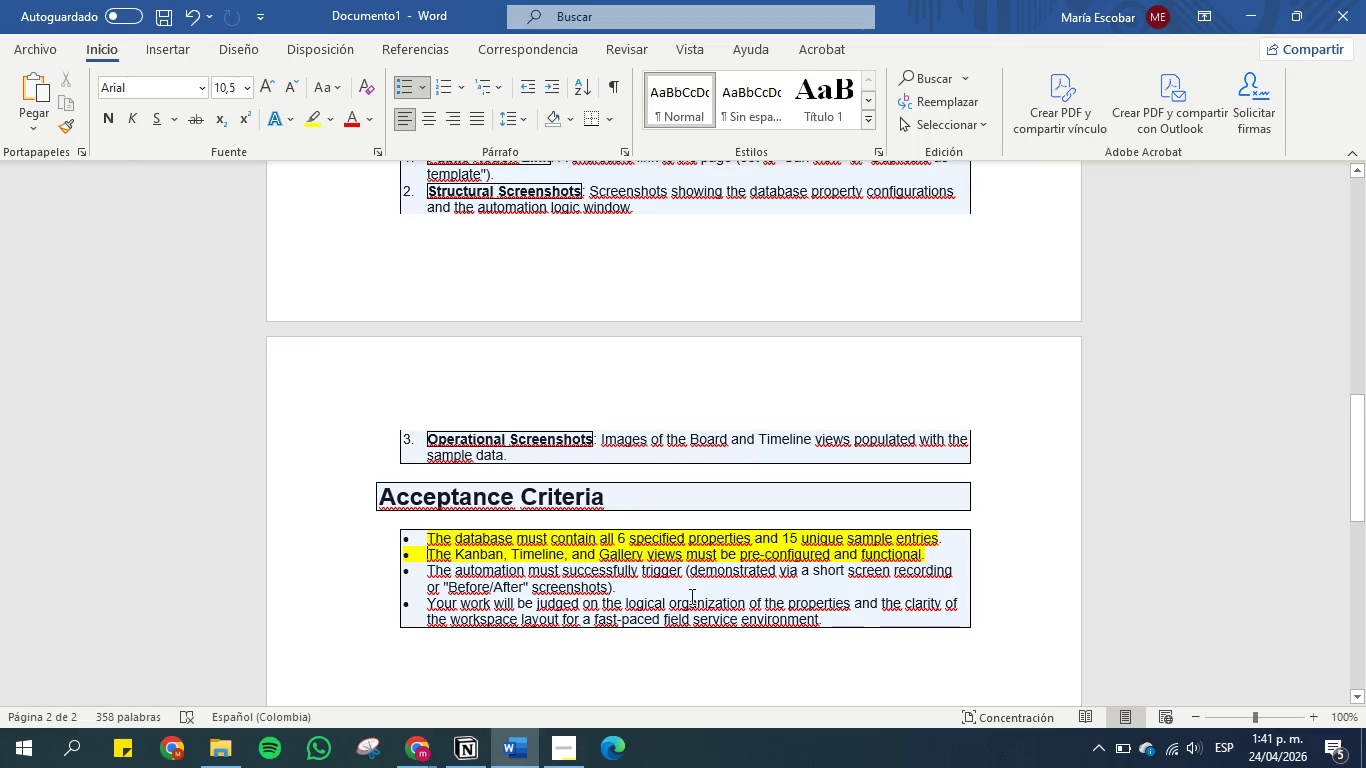 
wait(7.13)
 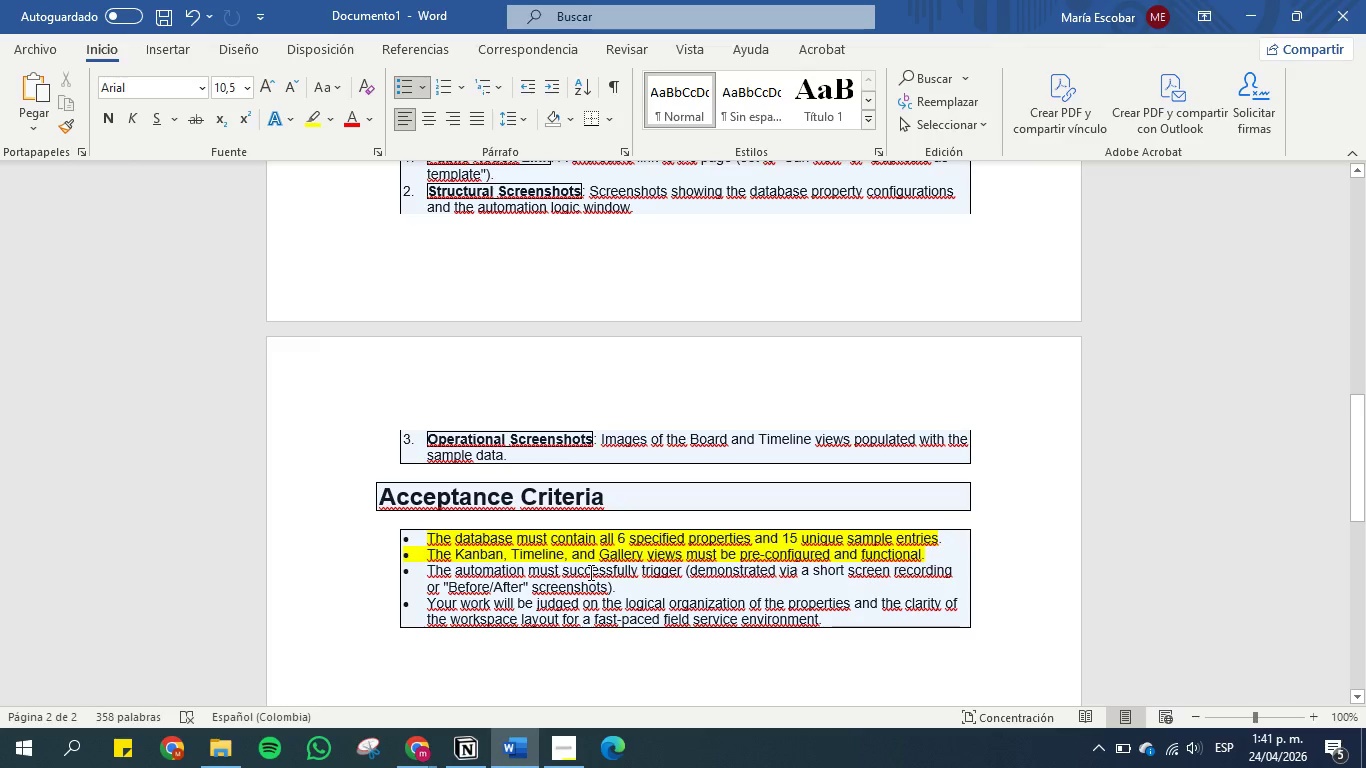 
left_click_drag(start_coordinate=[850, 618], to_coordinate=[428, 597])
 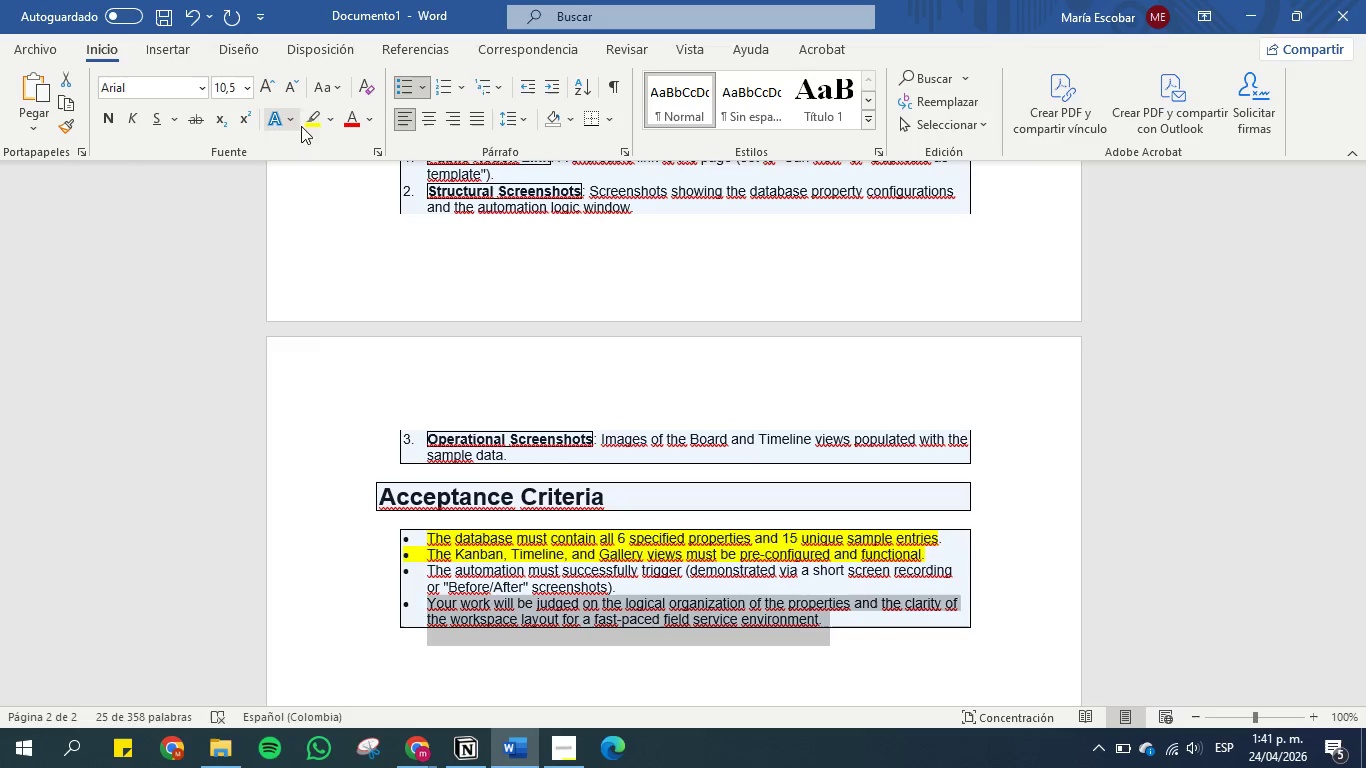 
left_click([313, 121])
 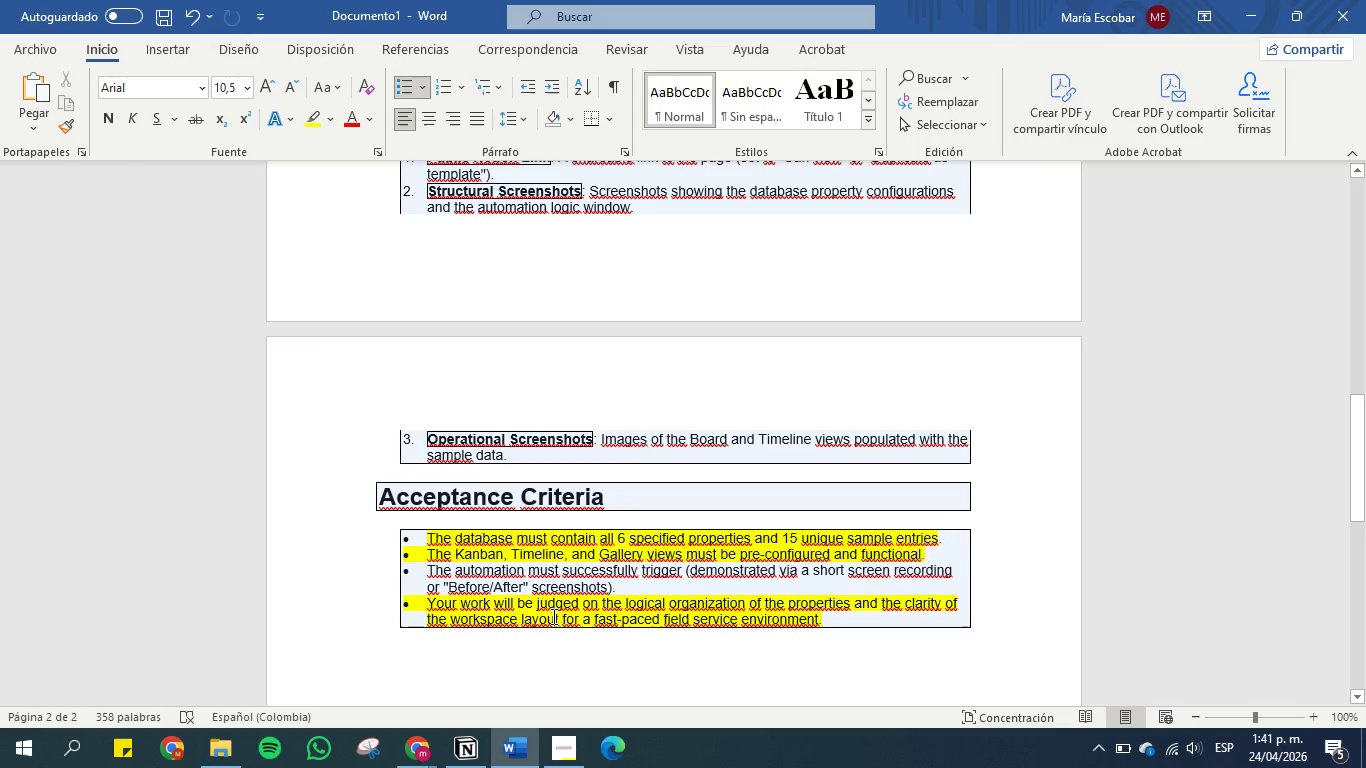 
double_click([572, 600])
 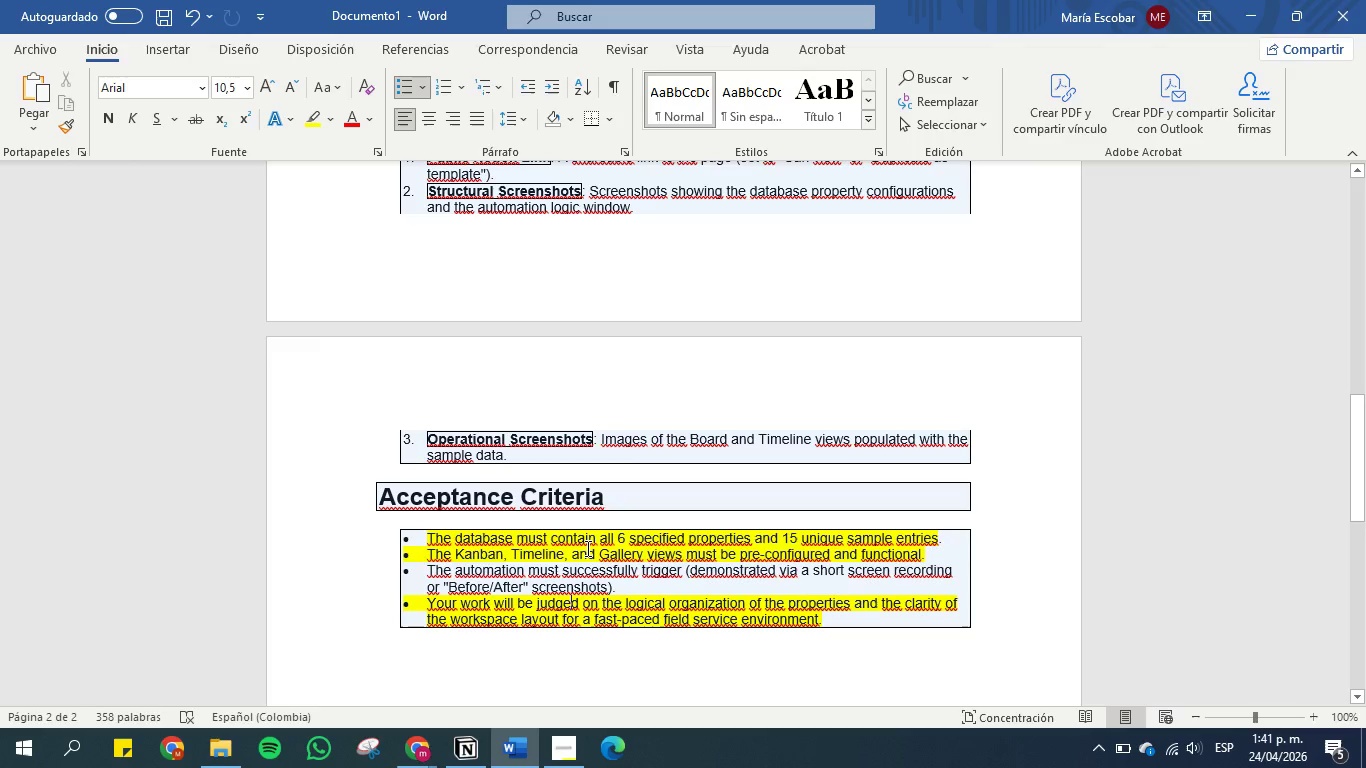 
triple_click([586, 548])
 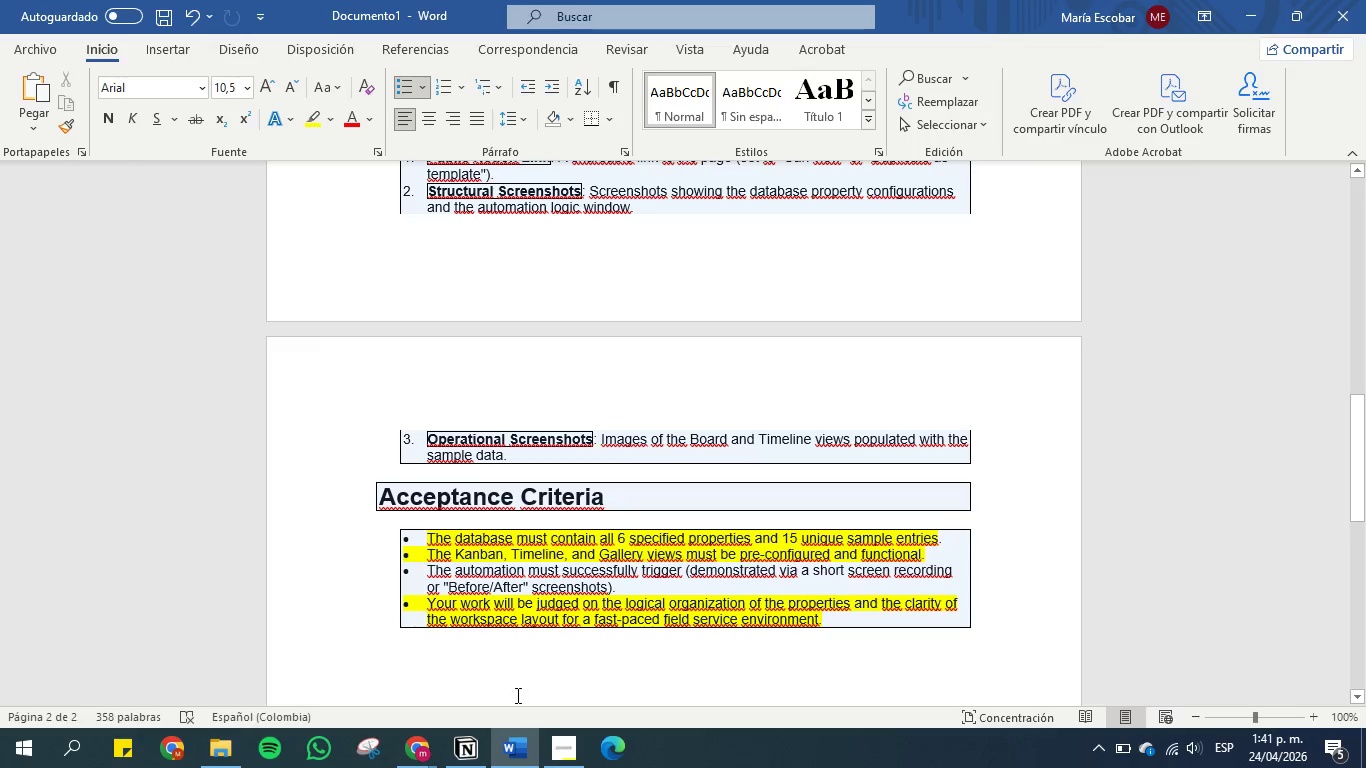 
mouse_move([413, 744])
 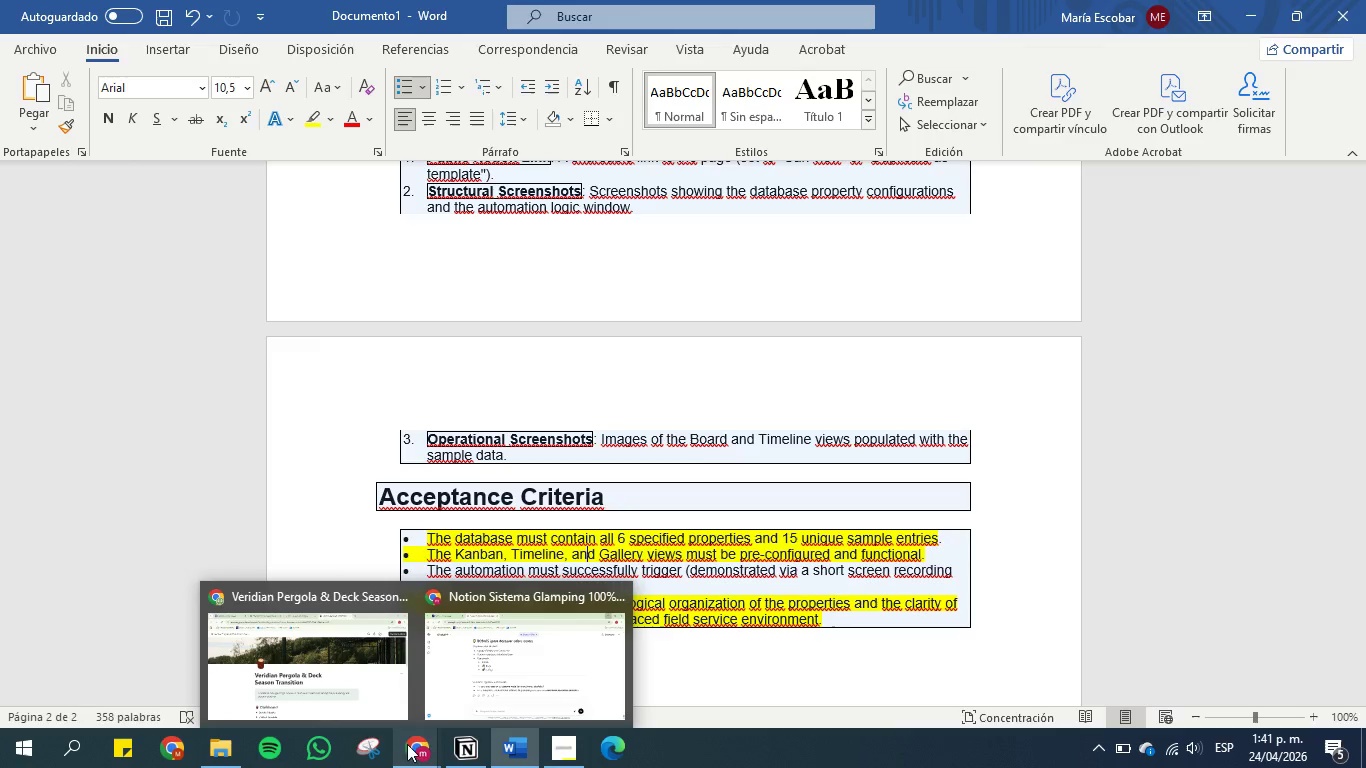 
mouse_move([437, 747])
 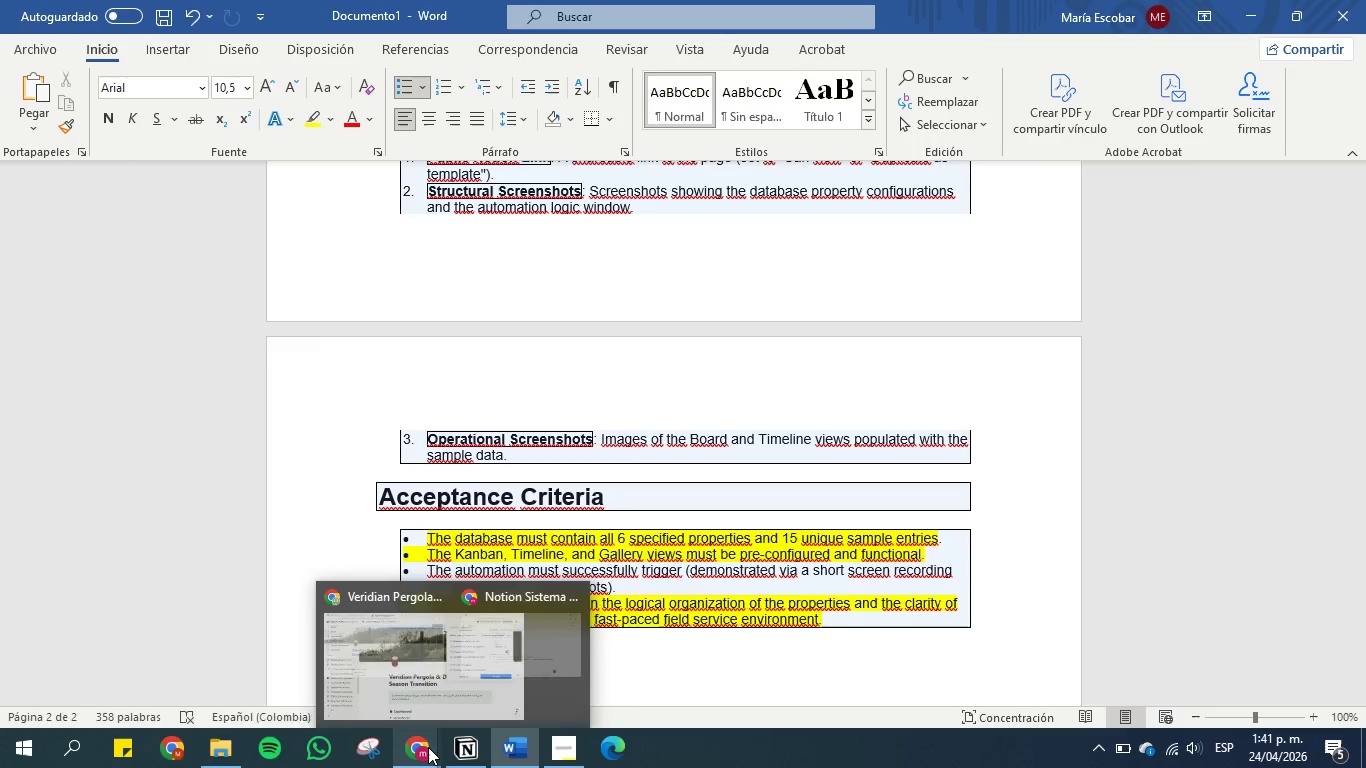 
left_click([428, 747])
 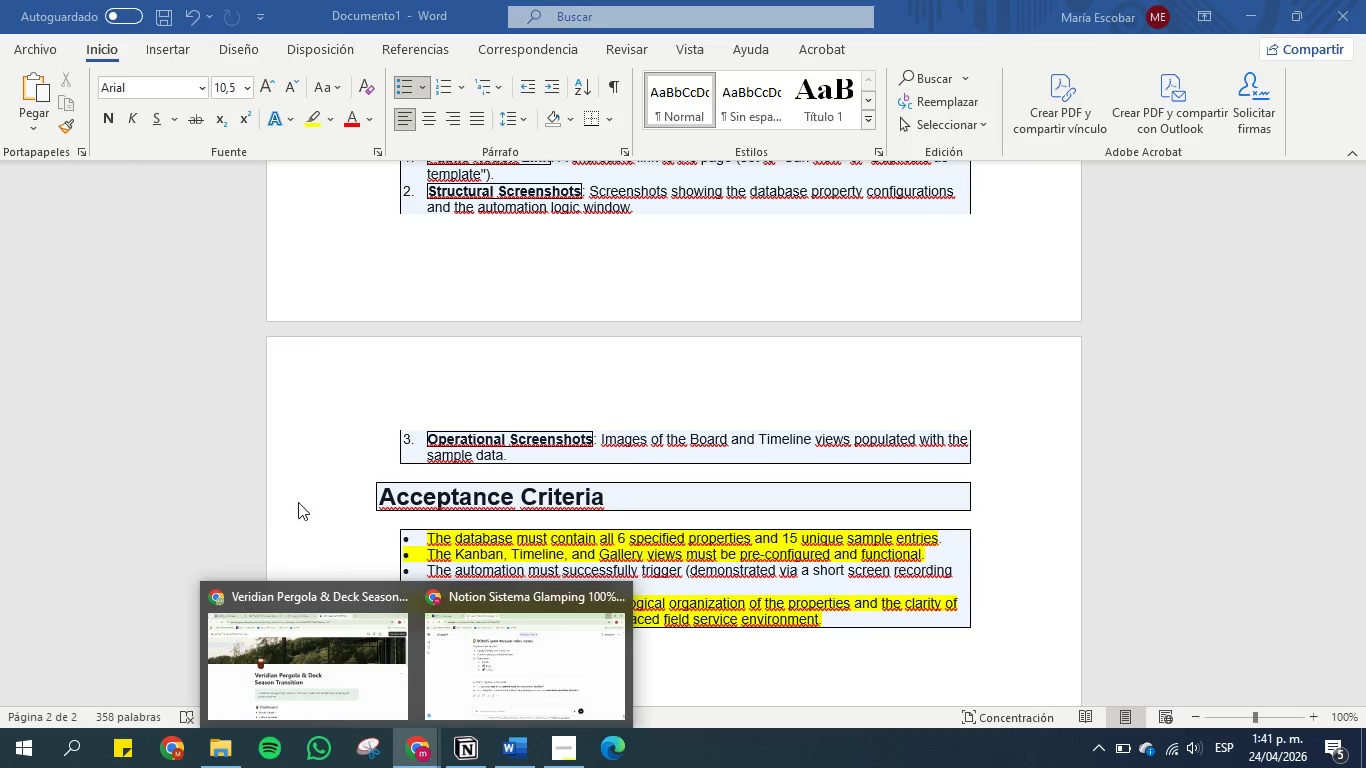 
left_click([297, 653])
 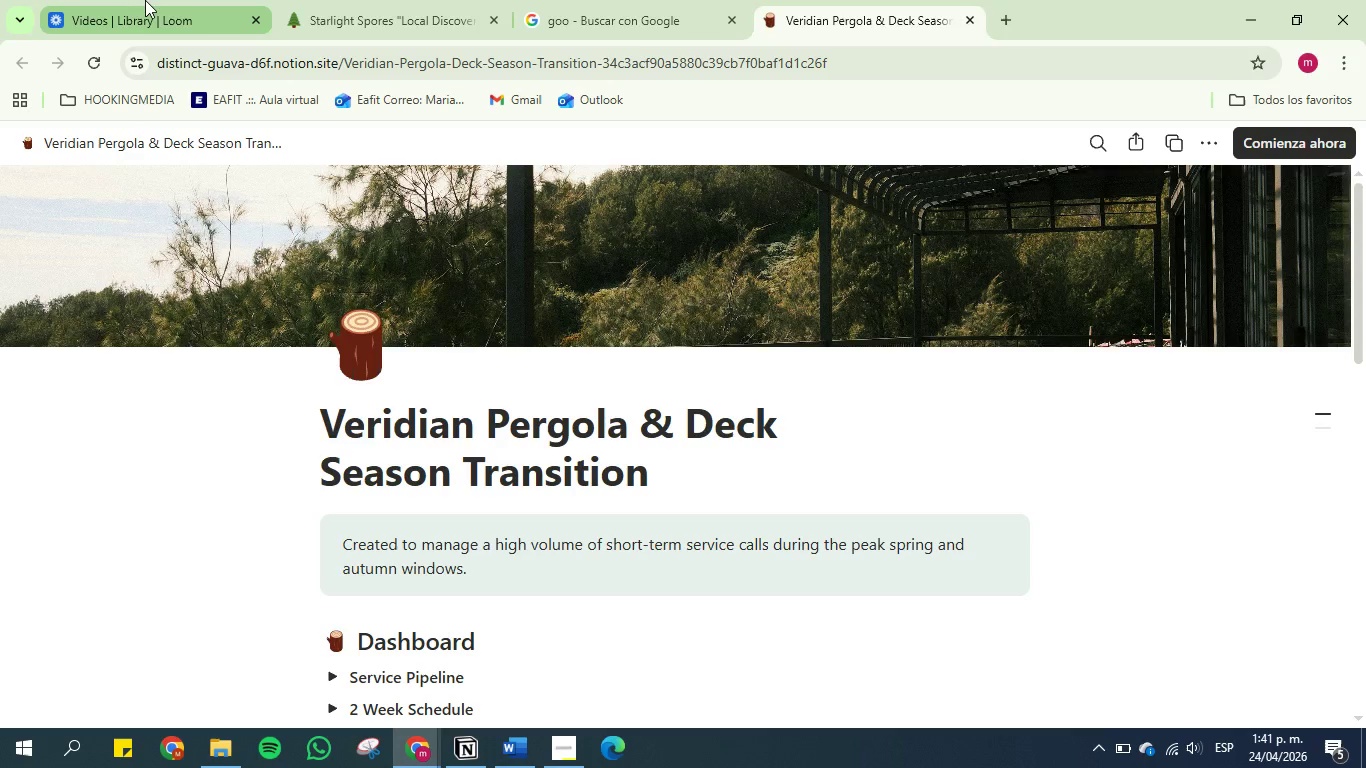 
left_click([146, 0])
 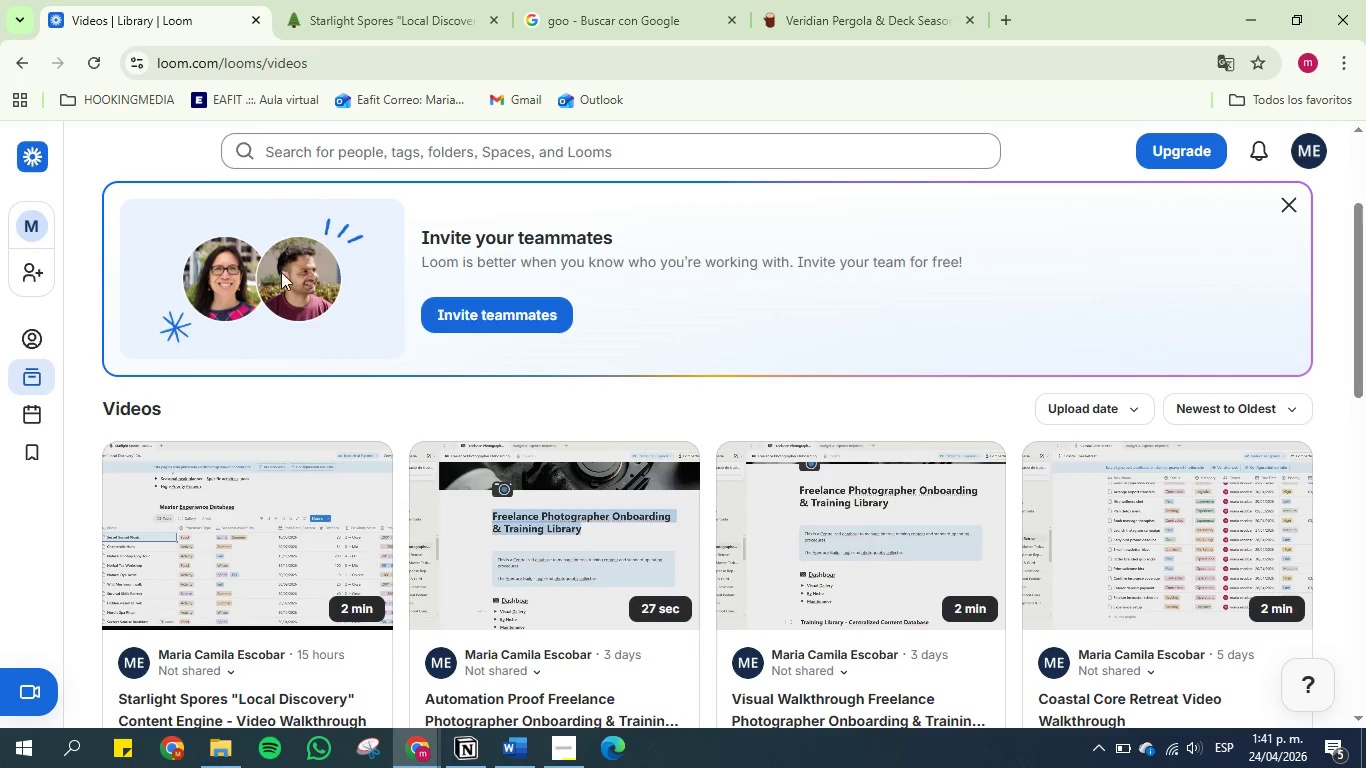 
scroll: coordinate [129, 414], scroll_direction: up, amount: 13.0
 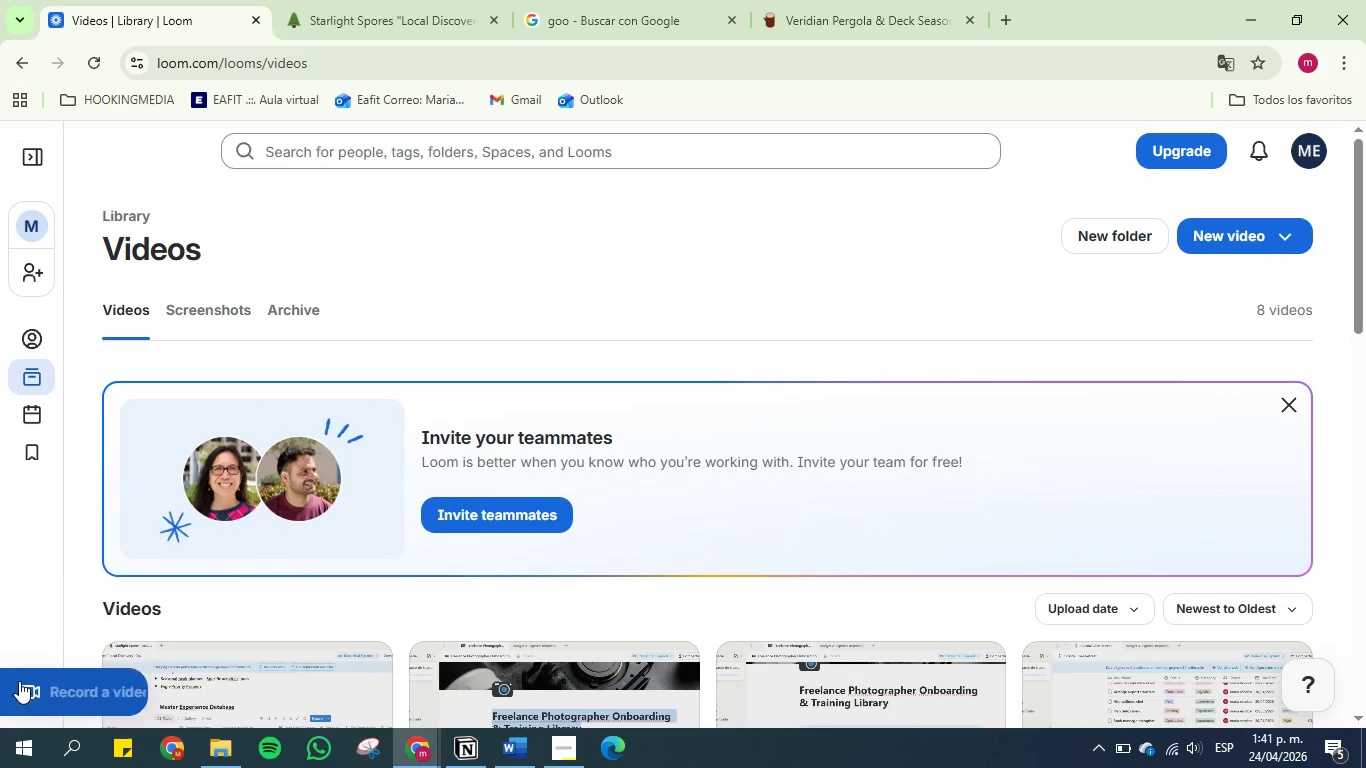 
left_click([20, 681])
 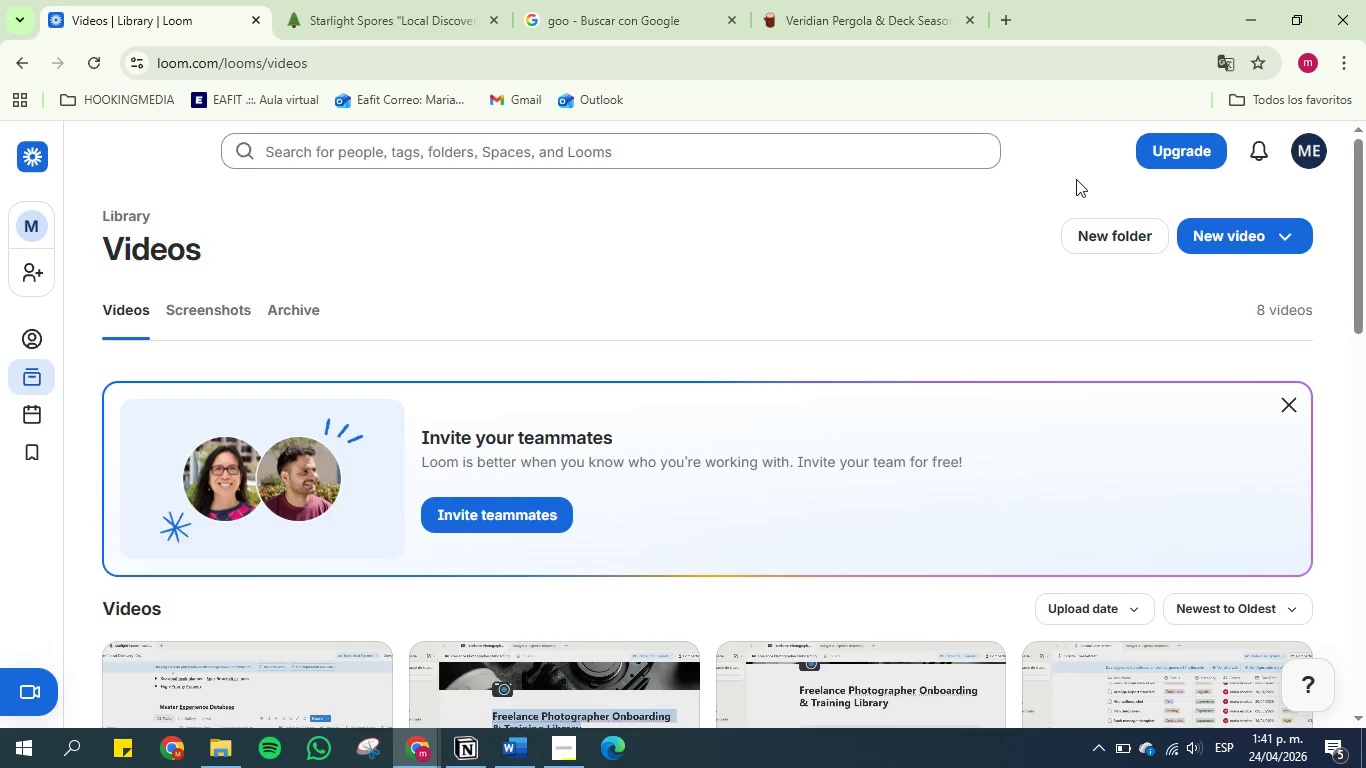 
wait(12.06)
 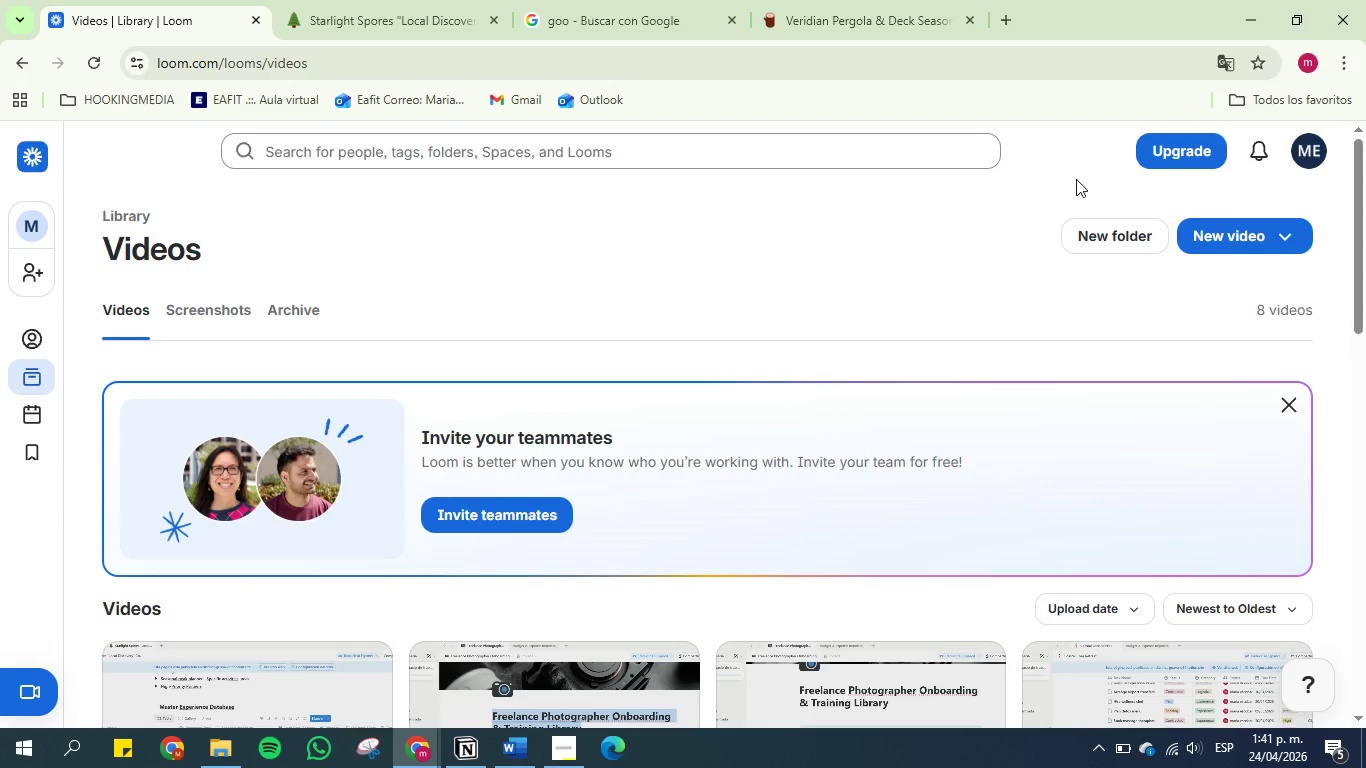 
left_click([1186, 281])
 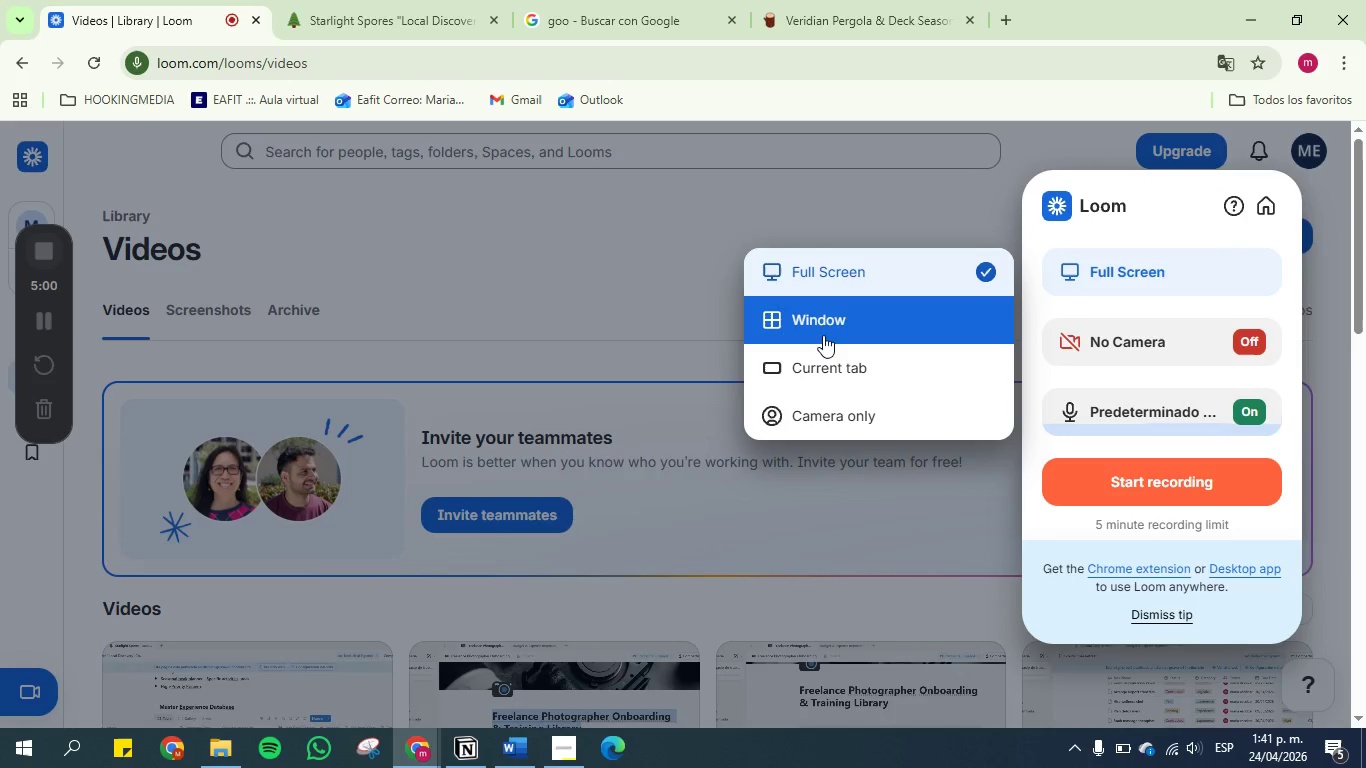 
left_click([823, 316])
 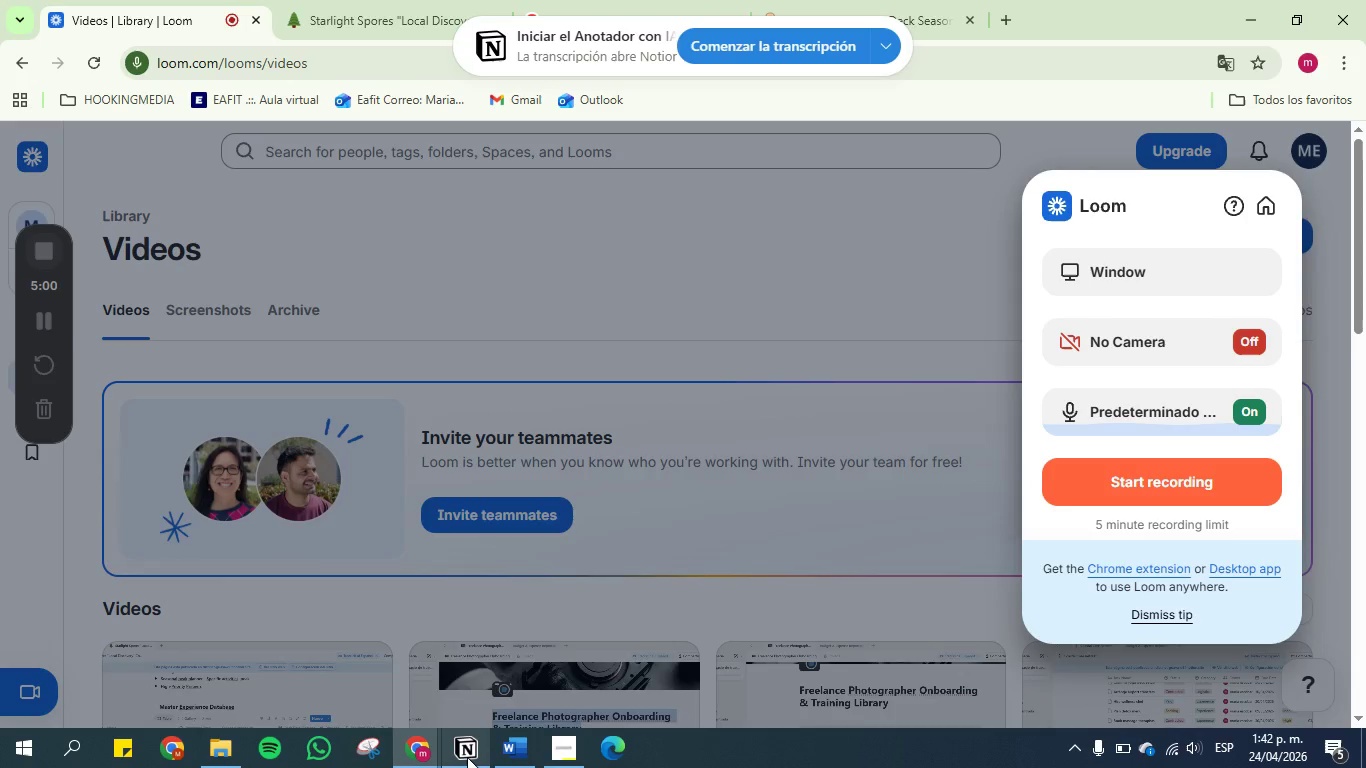 
wait(5.66)
 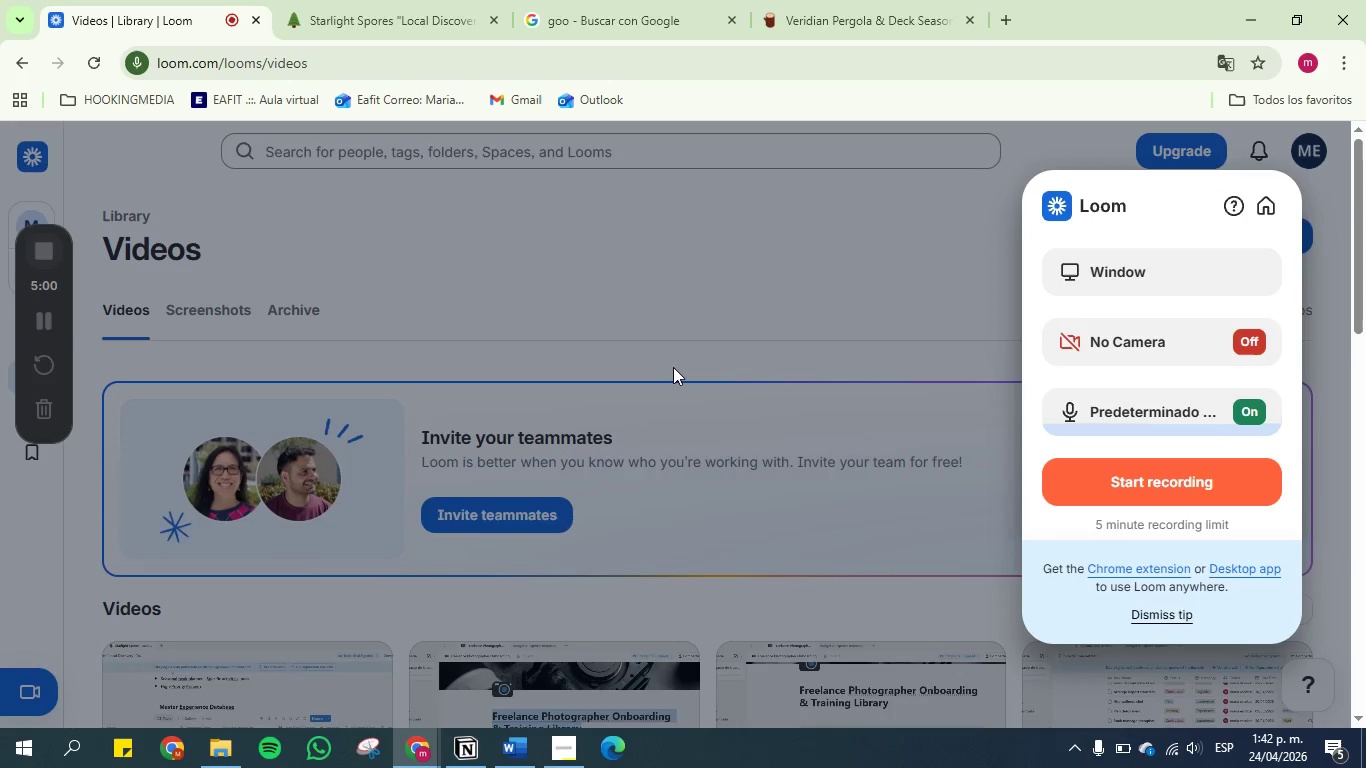 
left_click([467, 757])
 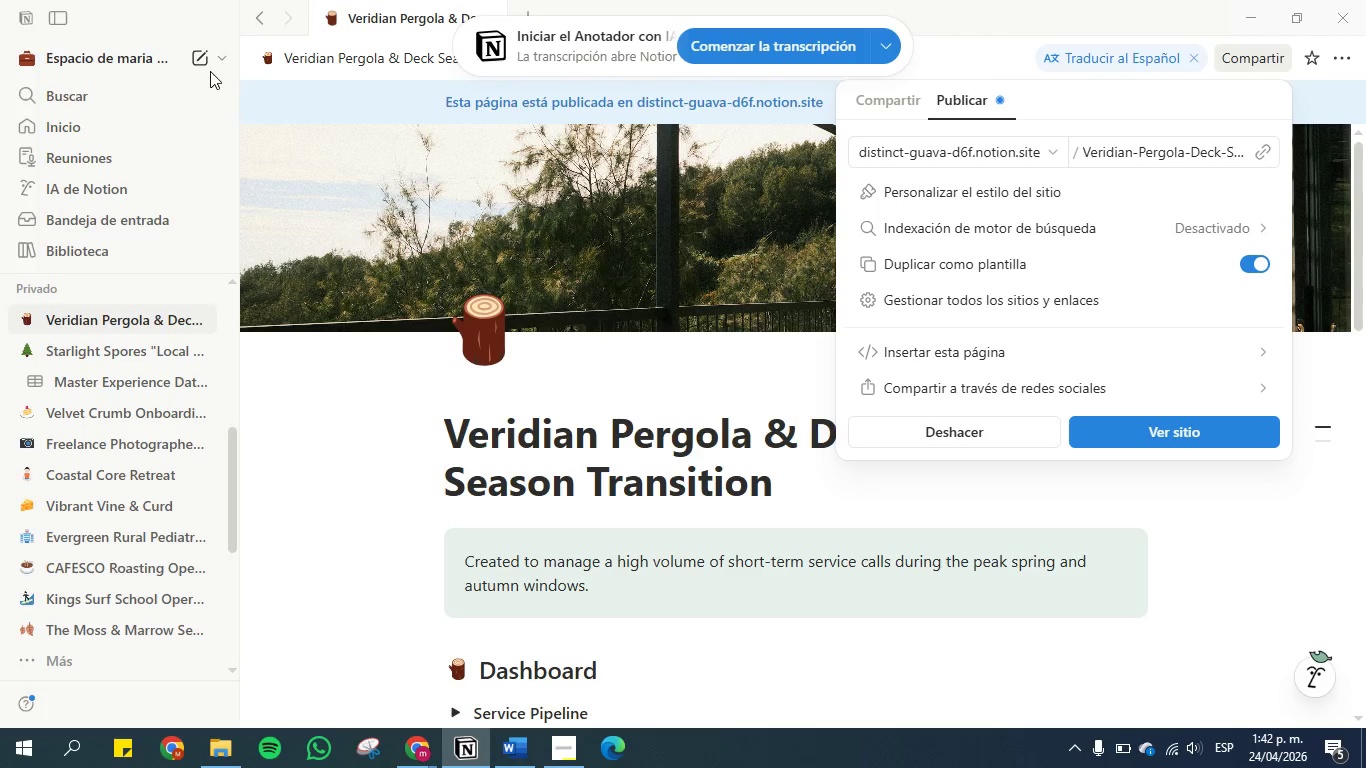 
left_click([219, 59])
 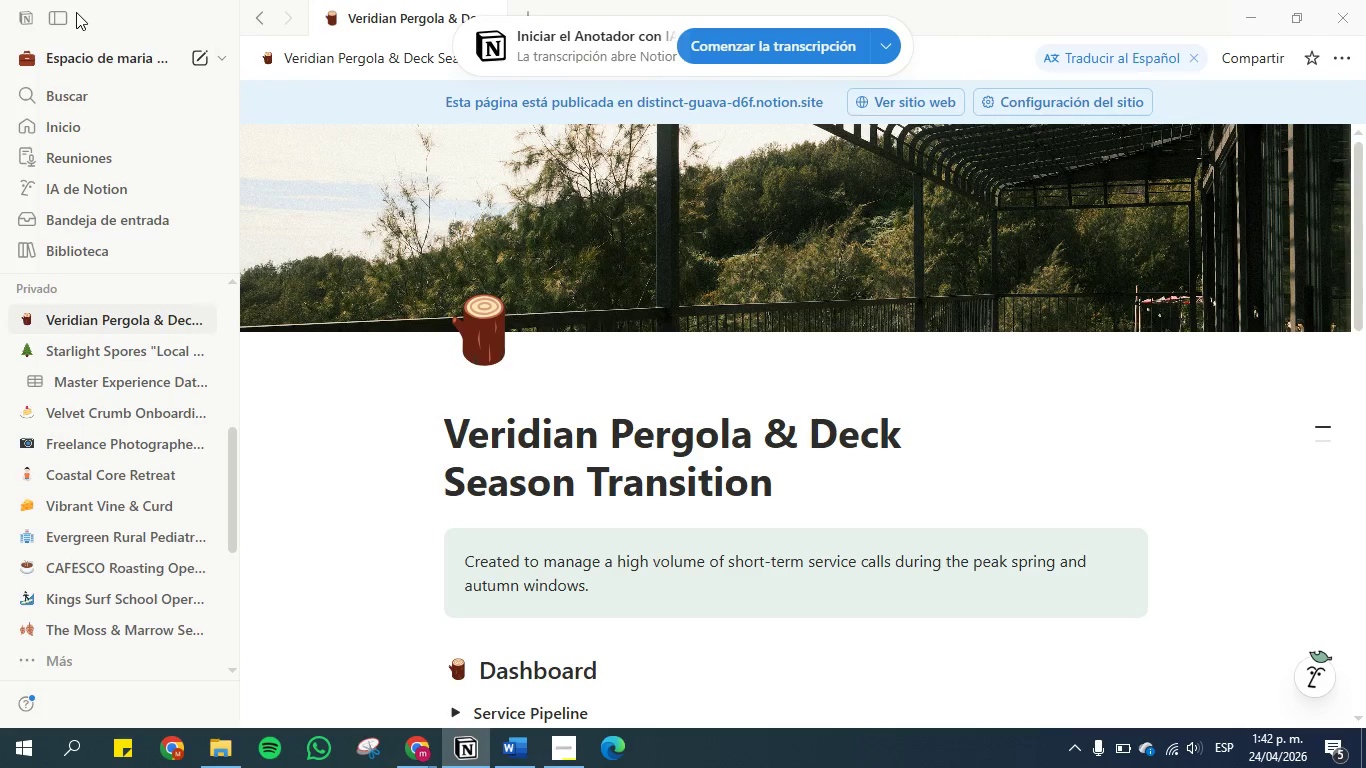 
left_click([67, 15])
 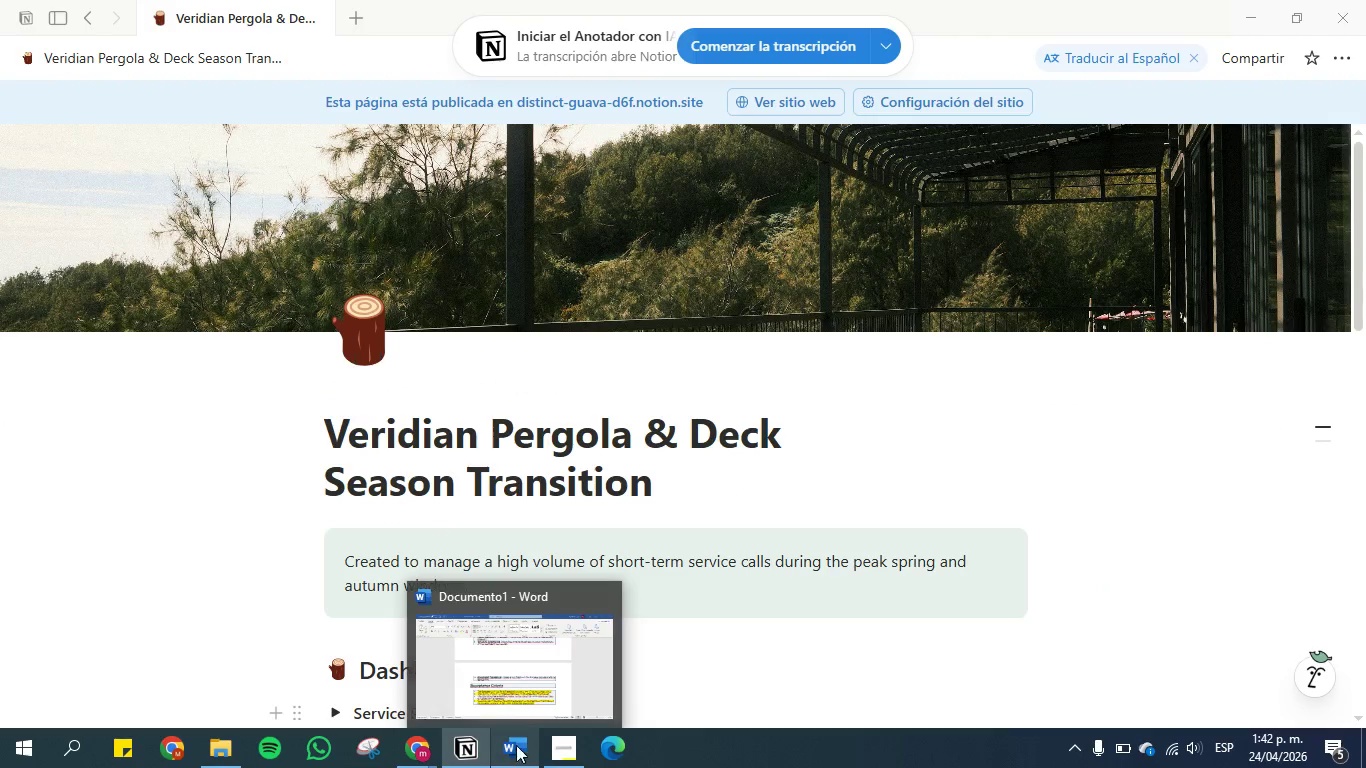 
left_click([424, 745])
 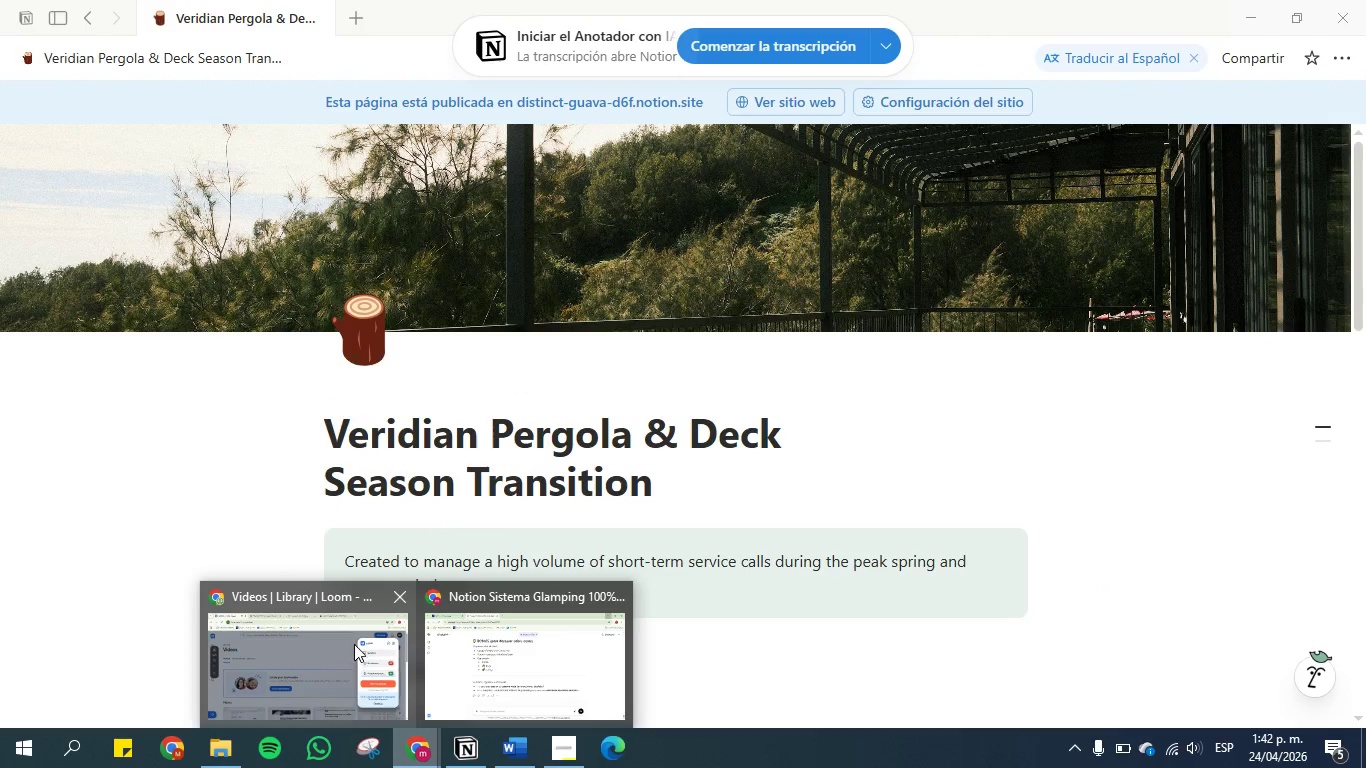 
left_click([353, 640])
 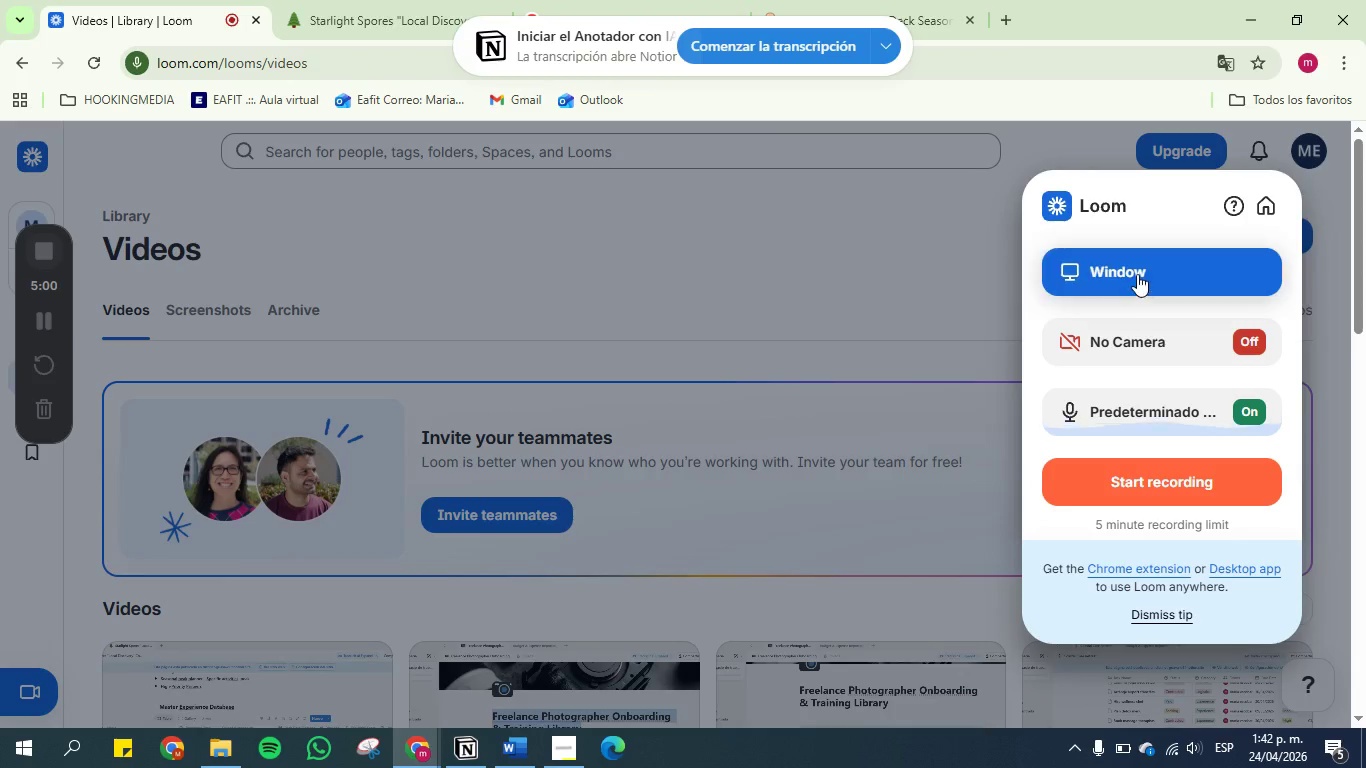 
left_click([1136, 271])
 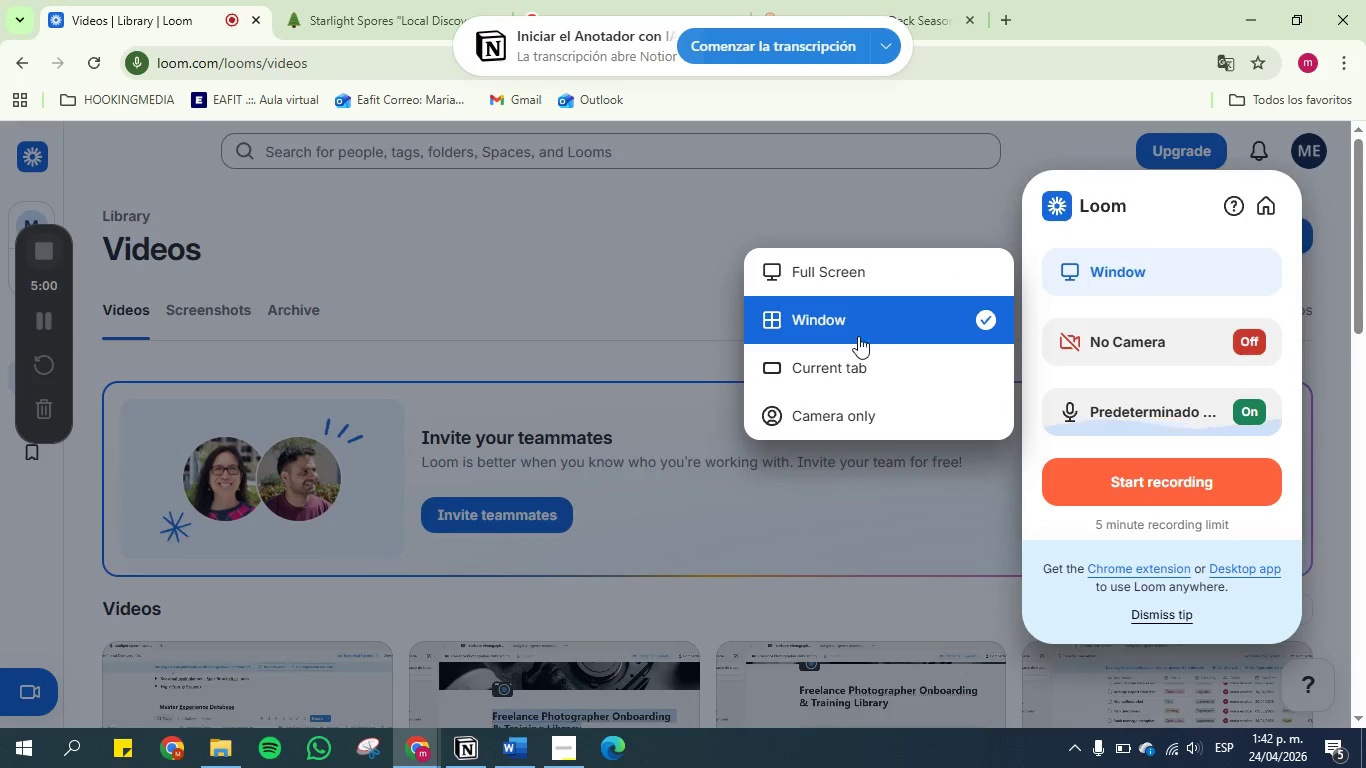 
left_click([856, 324])
 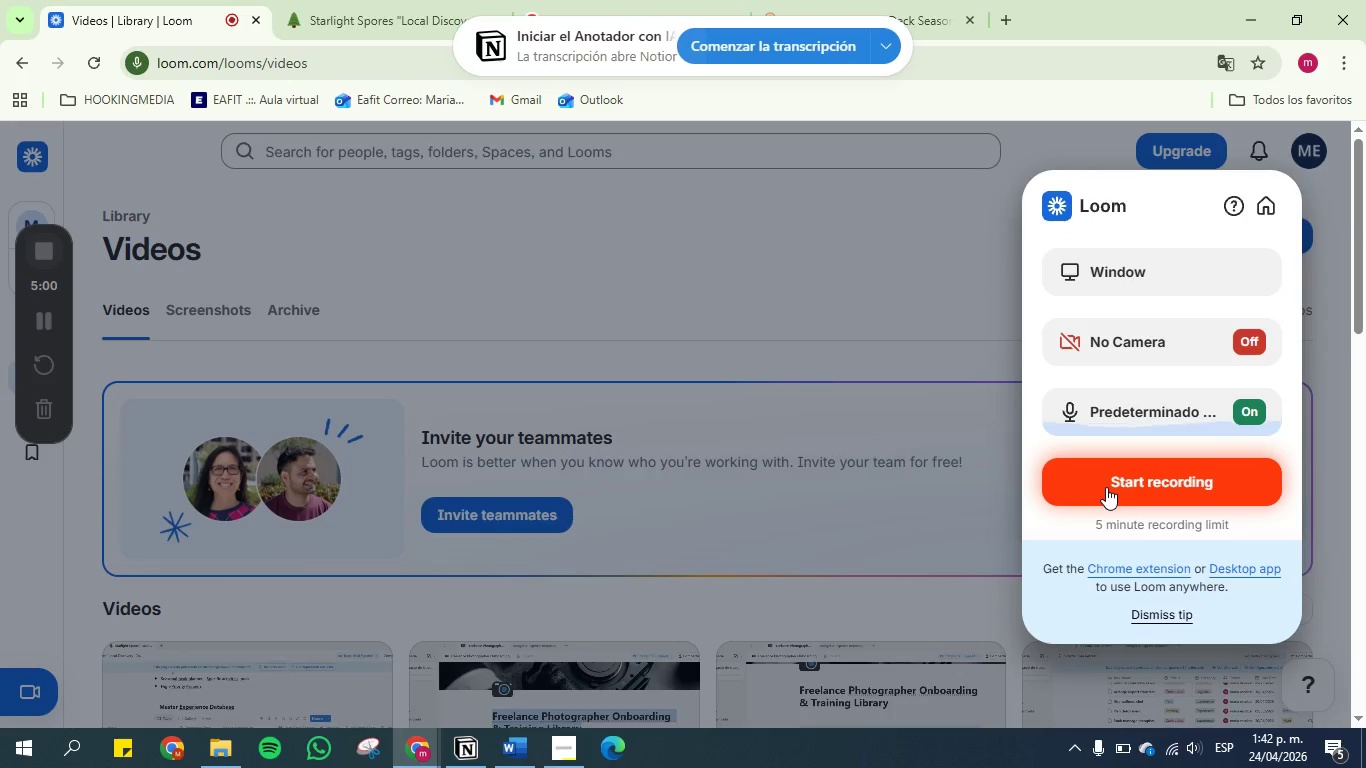 
left_click([1106, 487])
 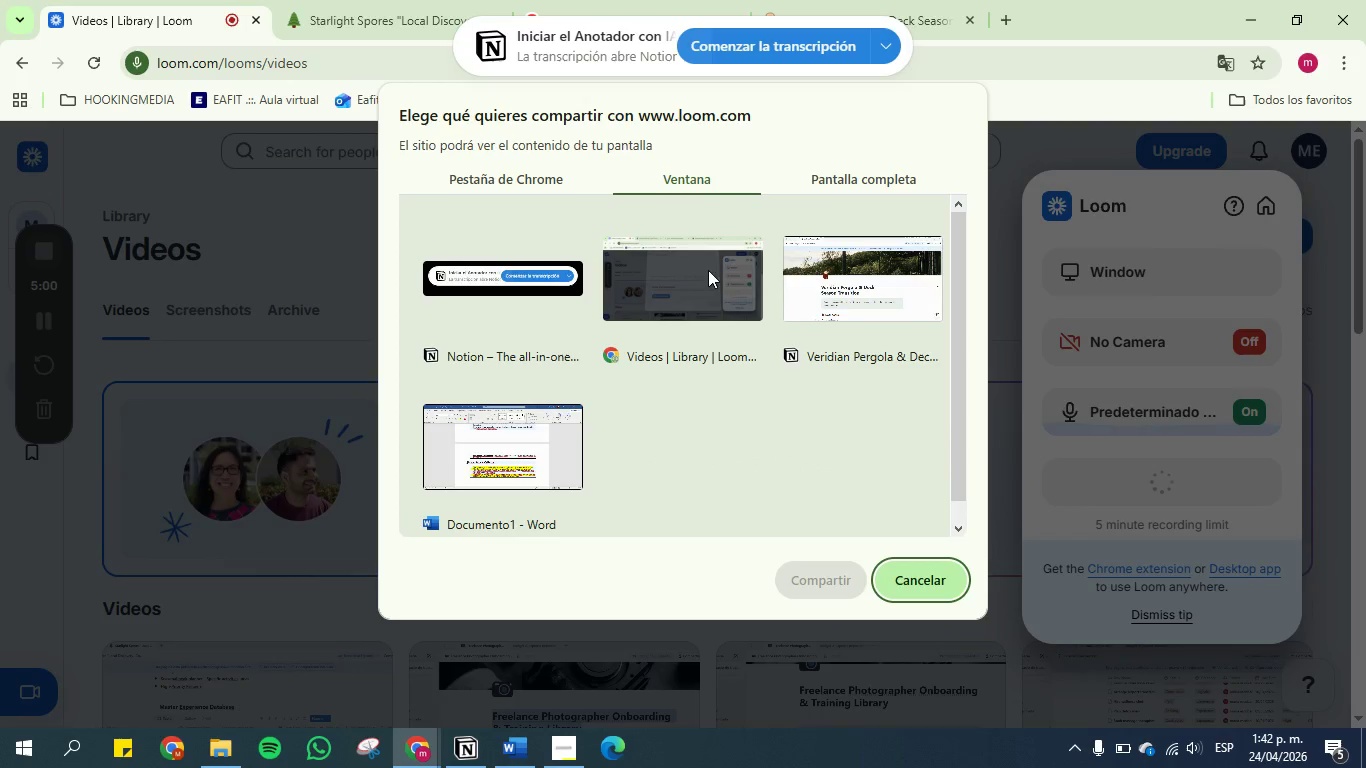 
left_click([846, 296])
 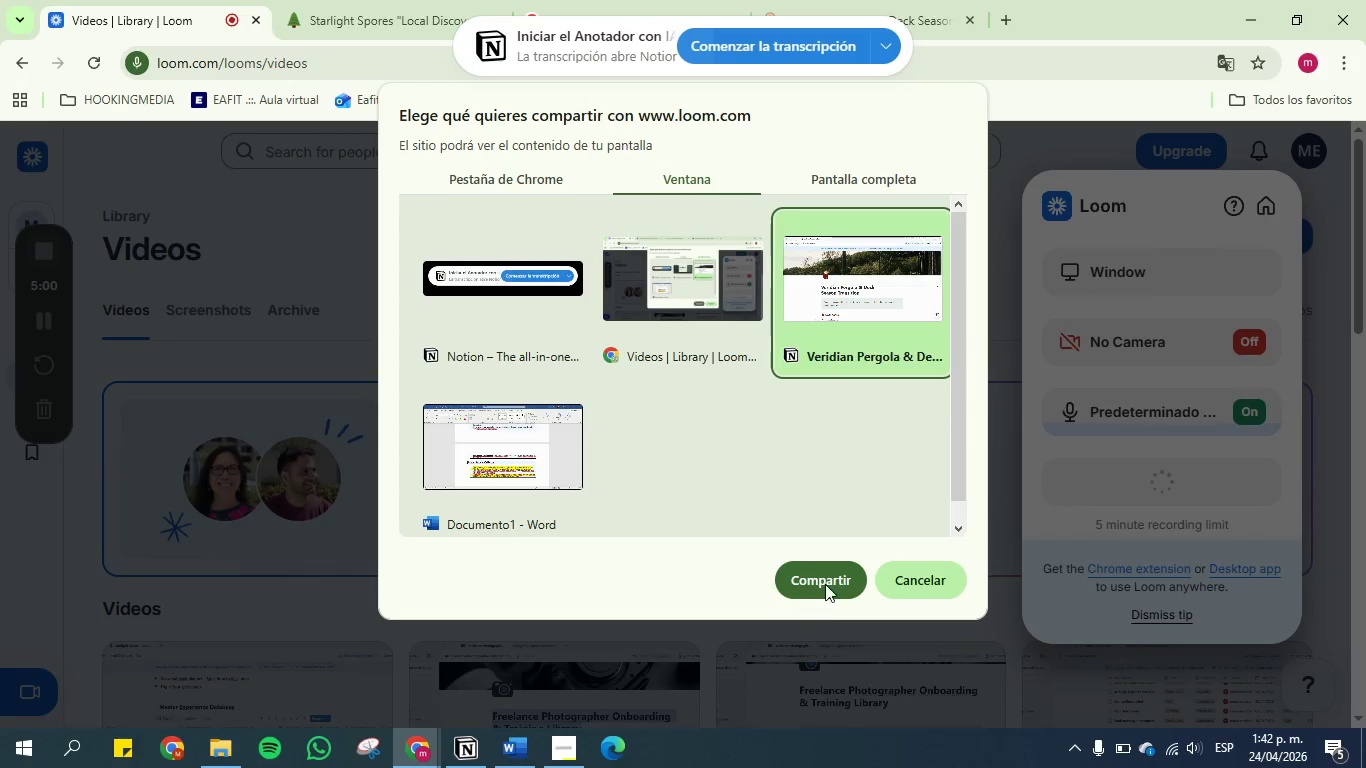 
left_click([825, 584])
 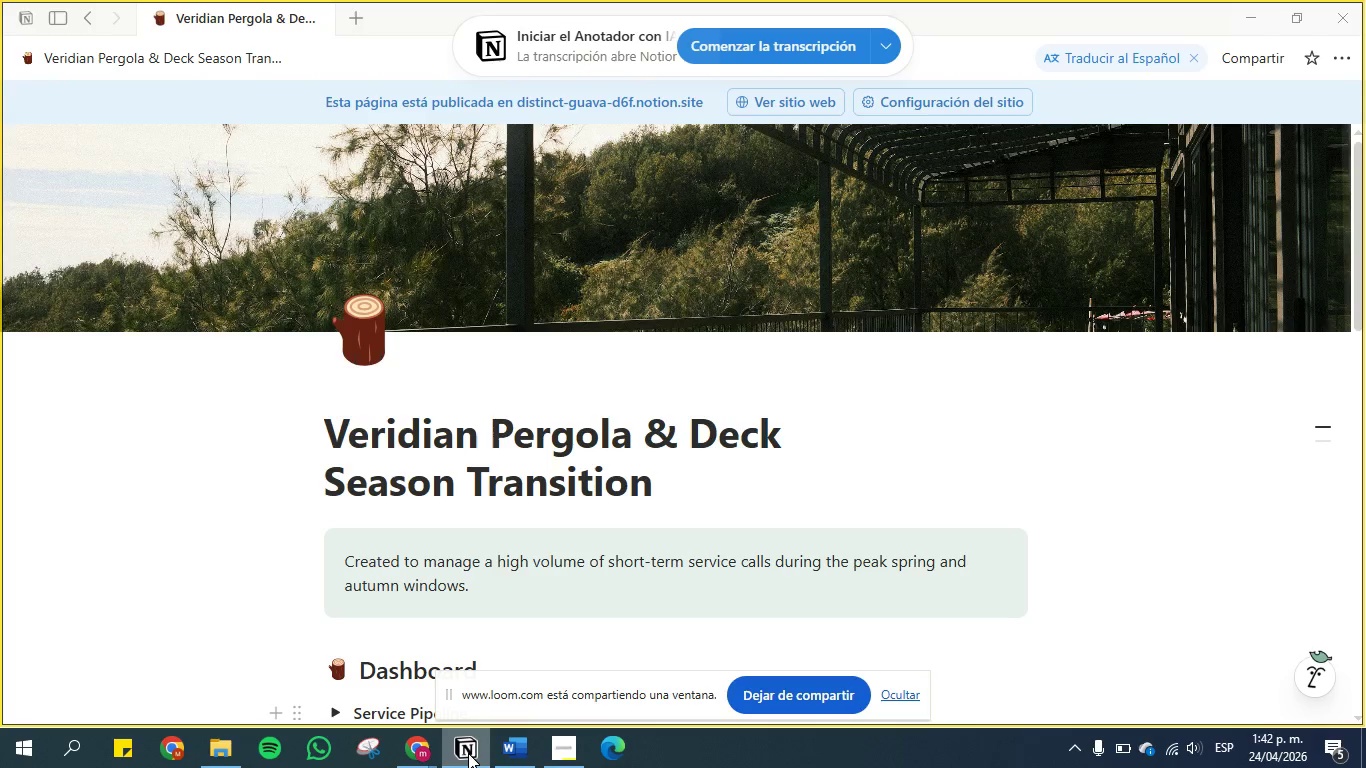 
left_click([416, 754])
 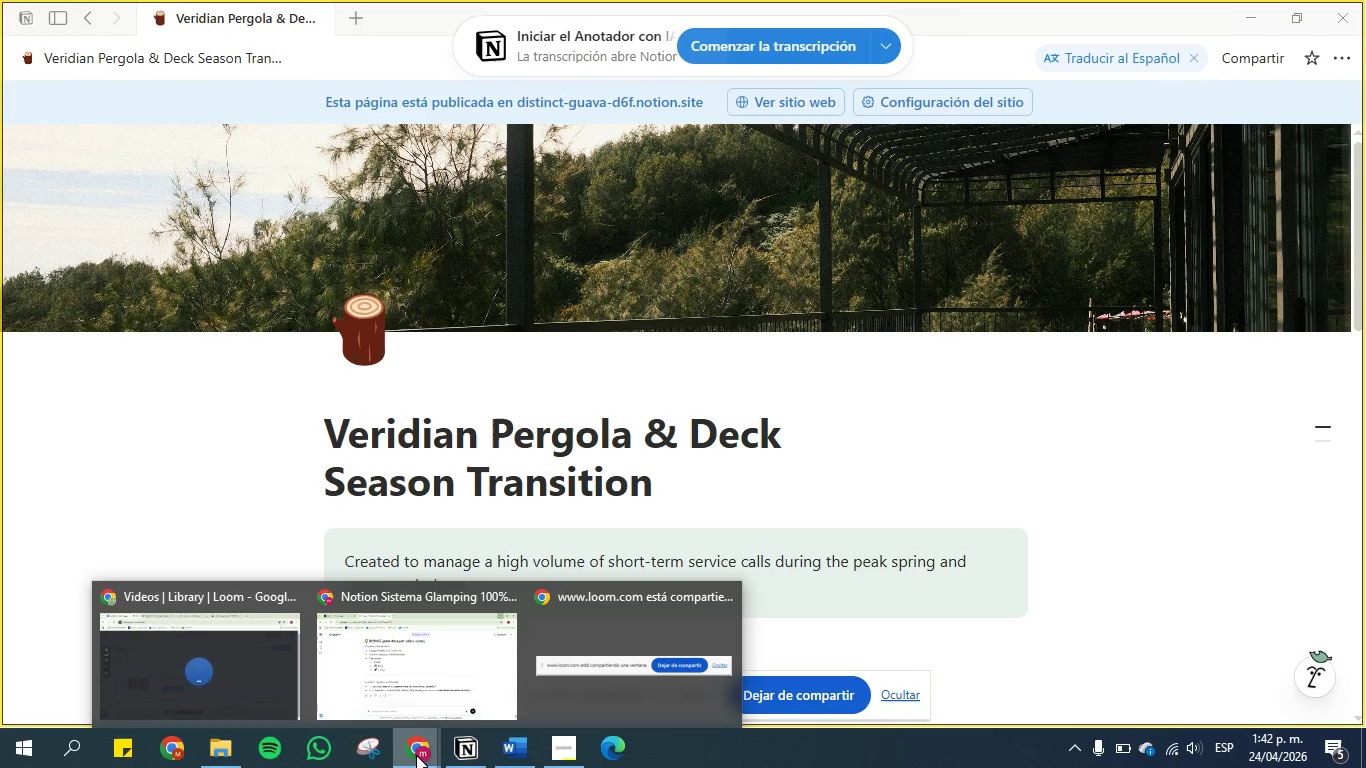 
left_click([468, 755])
 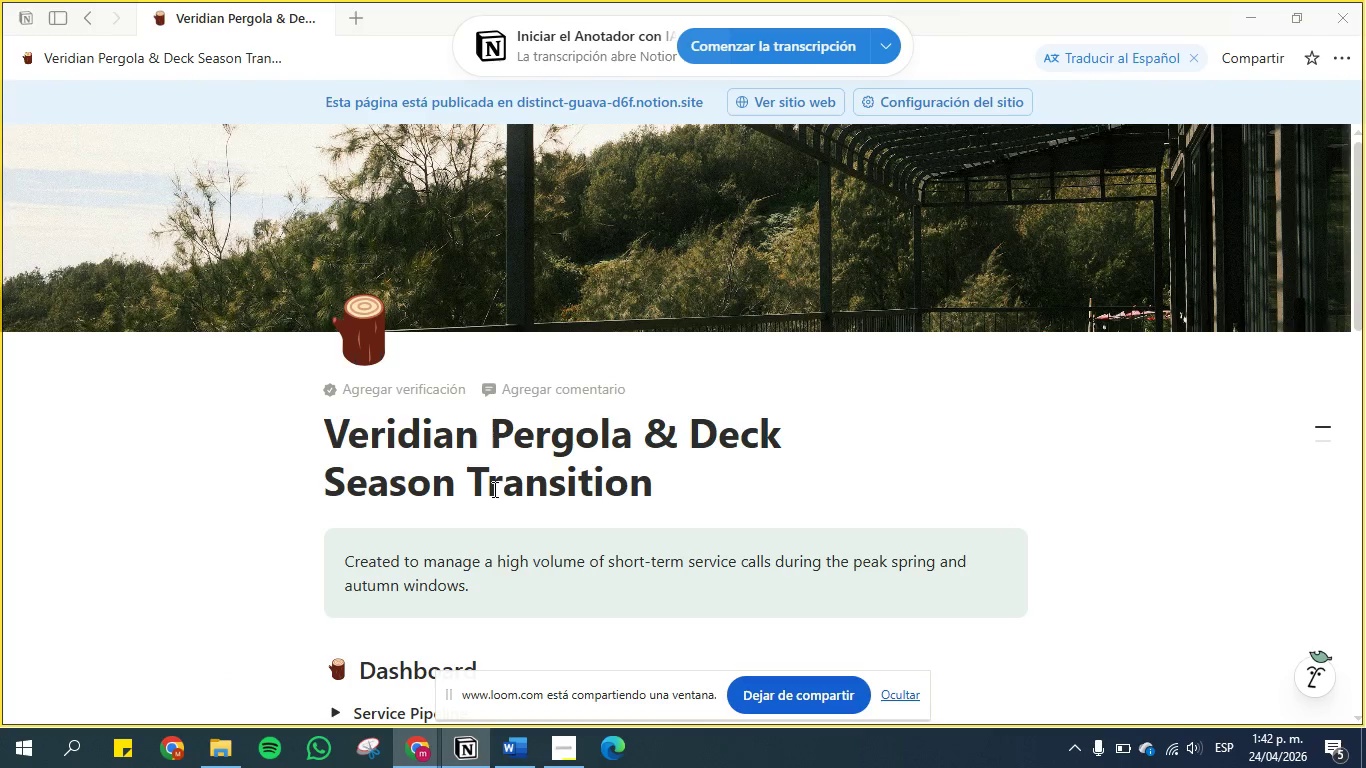 
scroll: coordinate [341, 311], scroll_direction: down, amount: 8.0
 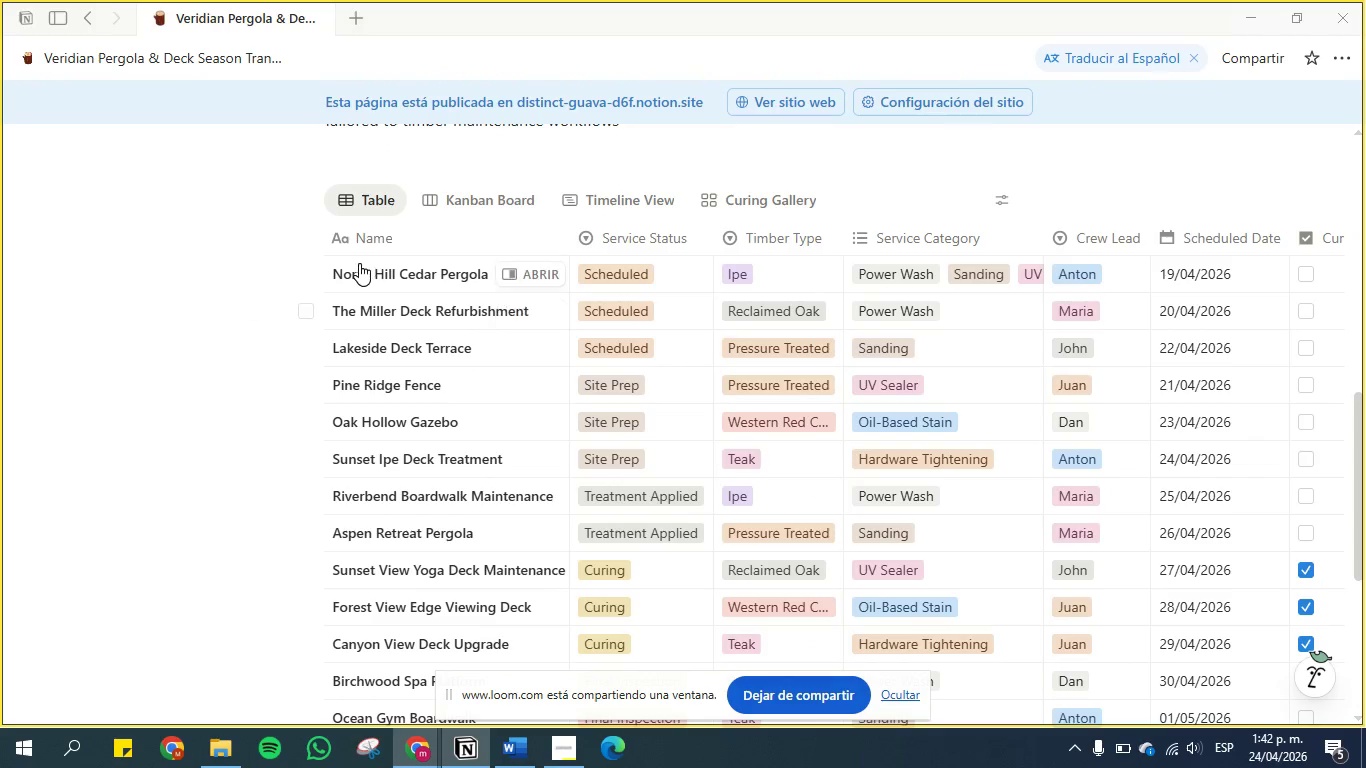 
scroll: coordinate [359, 265], scroll_direction: down, amount: 2.0
 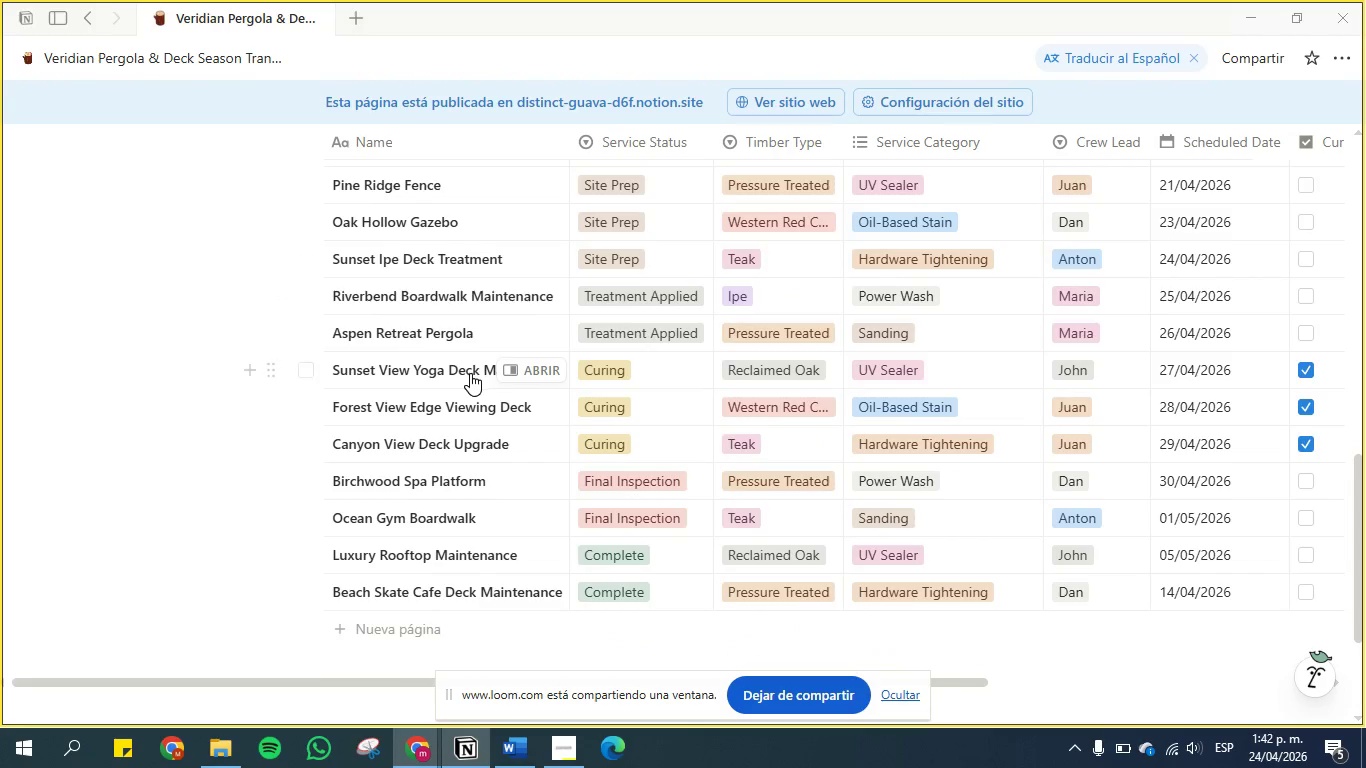 
scroll: coordinate [470, 374], scroll_direction: up, amount: 2.0
 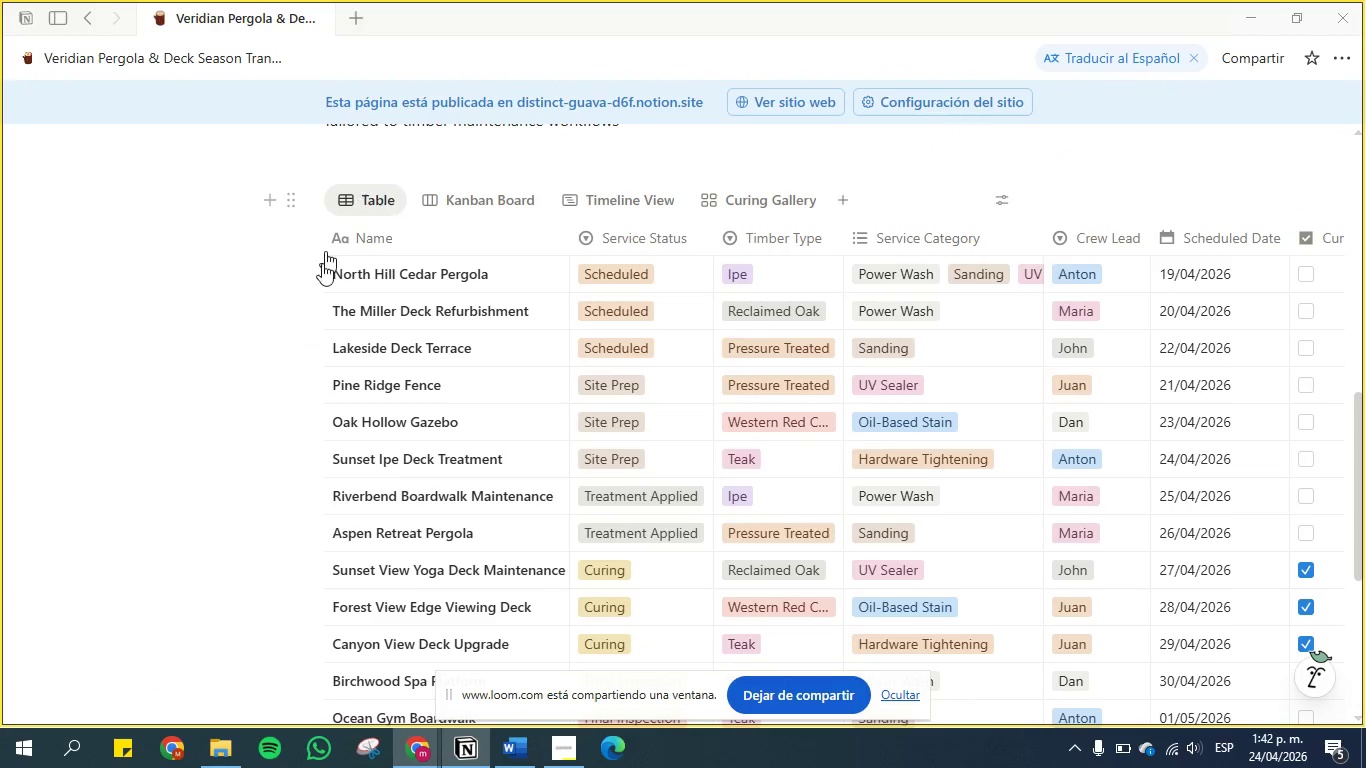 
scroll: coordinate [343, 428], scroll_direction: down, amount: 2.0
 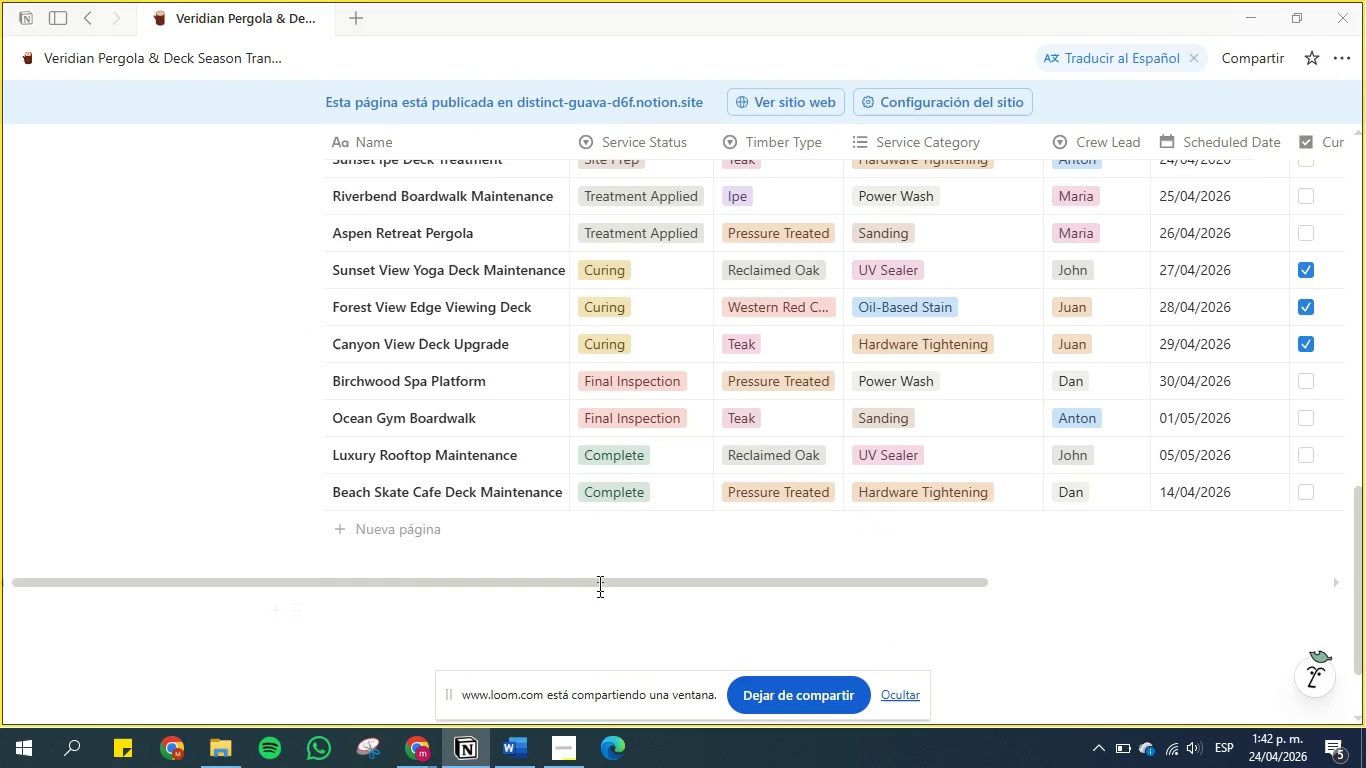 
left_click_drag(start_coordinate=[601, 589], to_coordinate=[673, 597])
 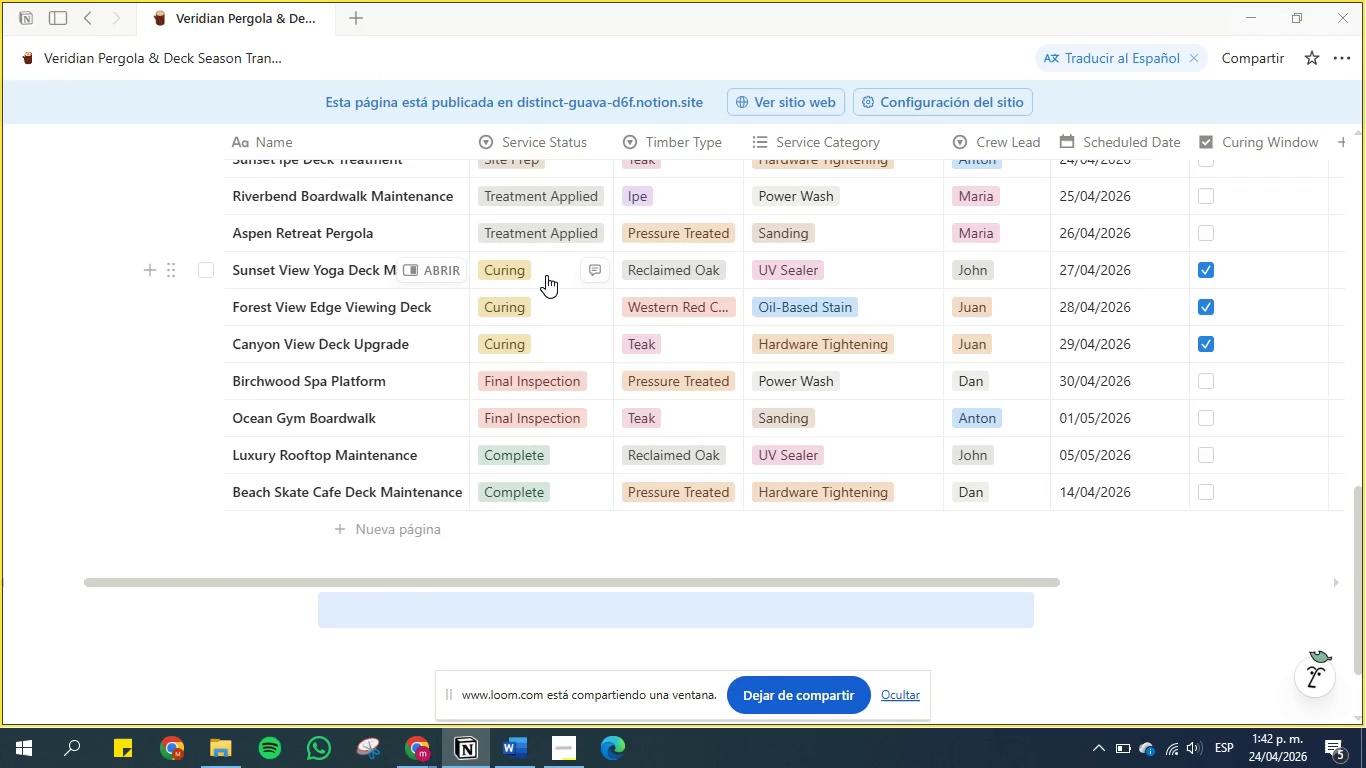 
left_click([546, 274])
 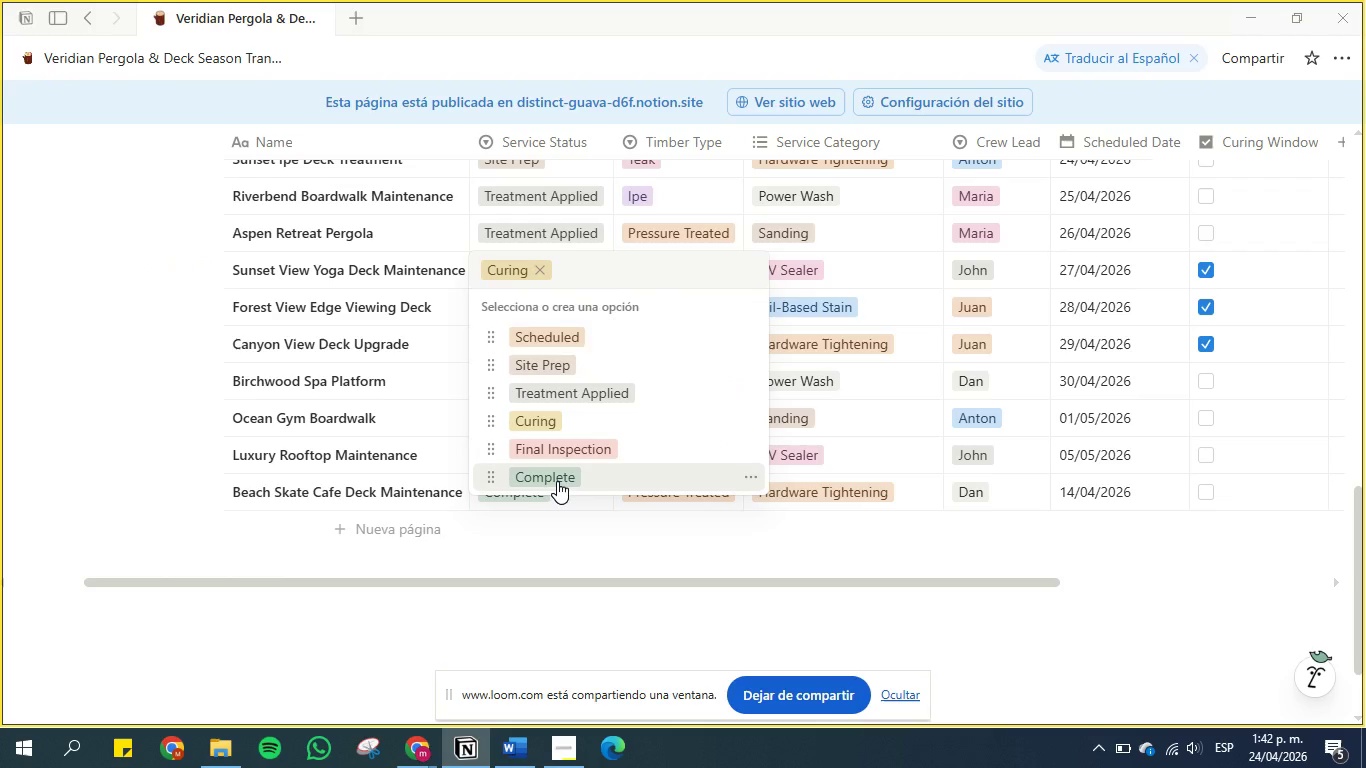 
left_click([557, 481])
 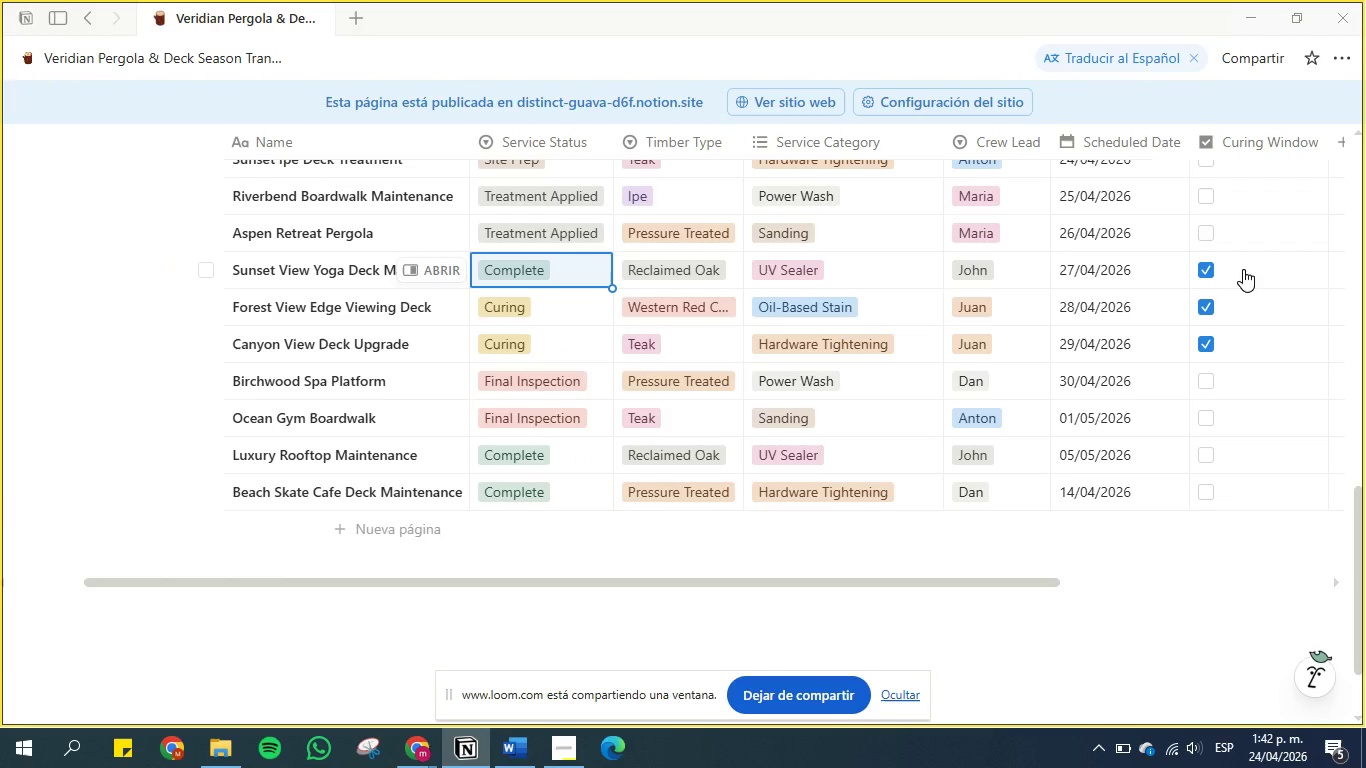 
mouse_move([1109, 277])
 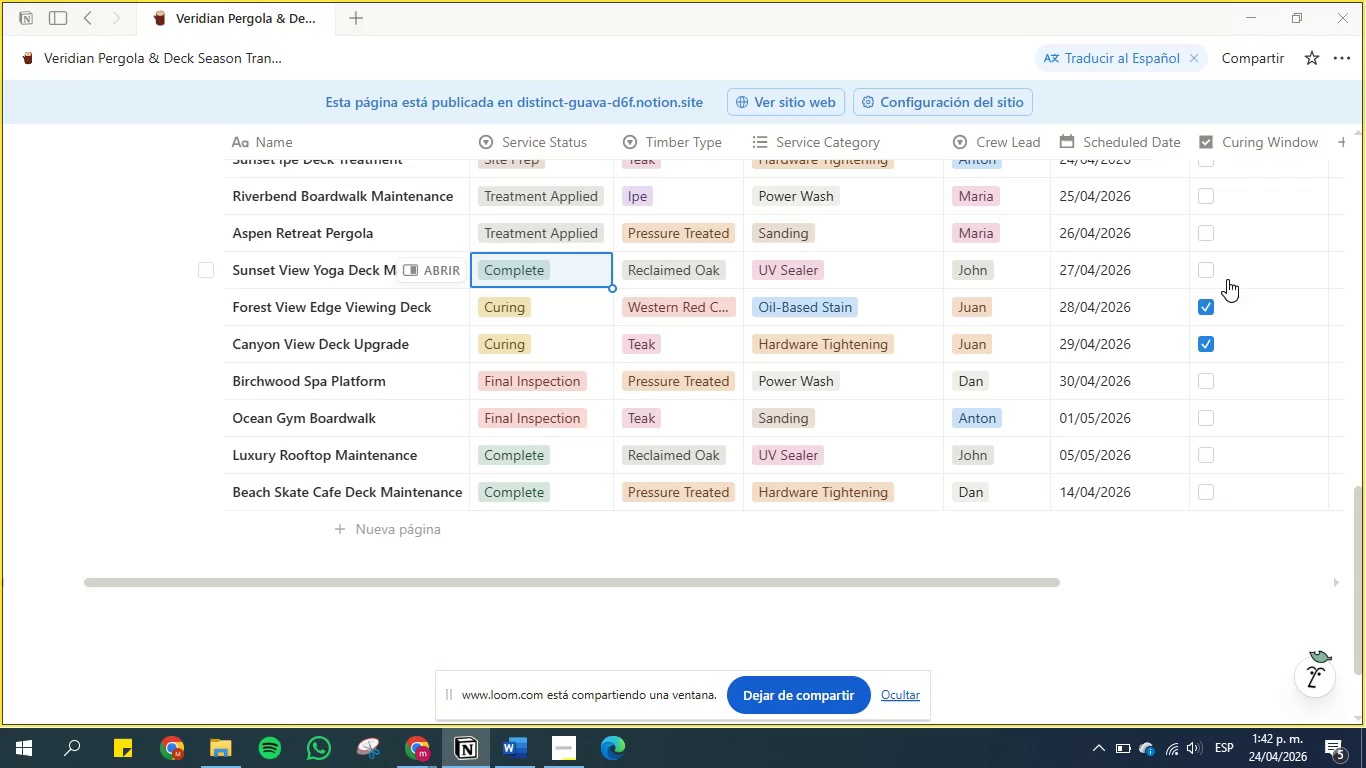 
left_click([546, 302])
 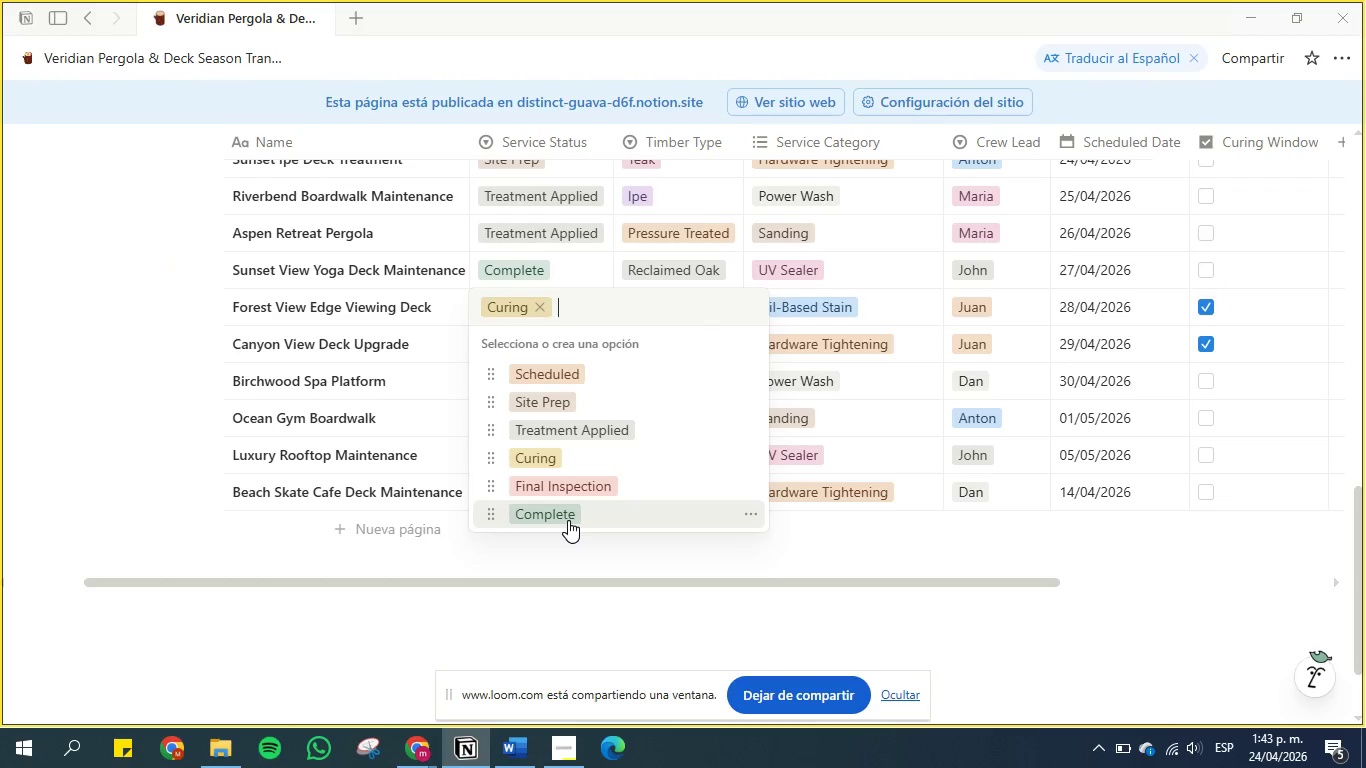 
left_click([568, 520])
 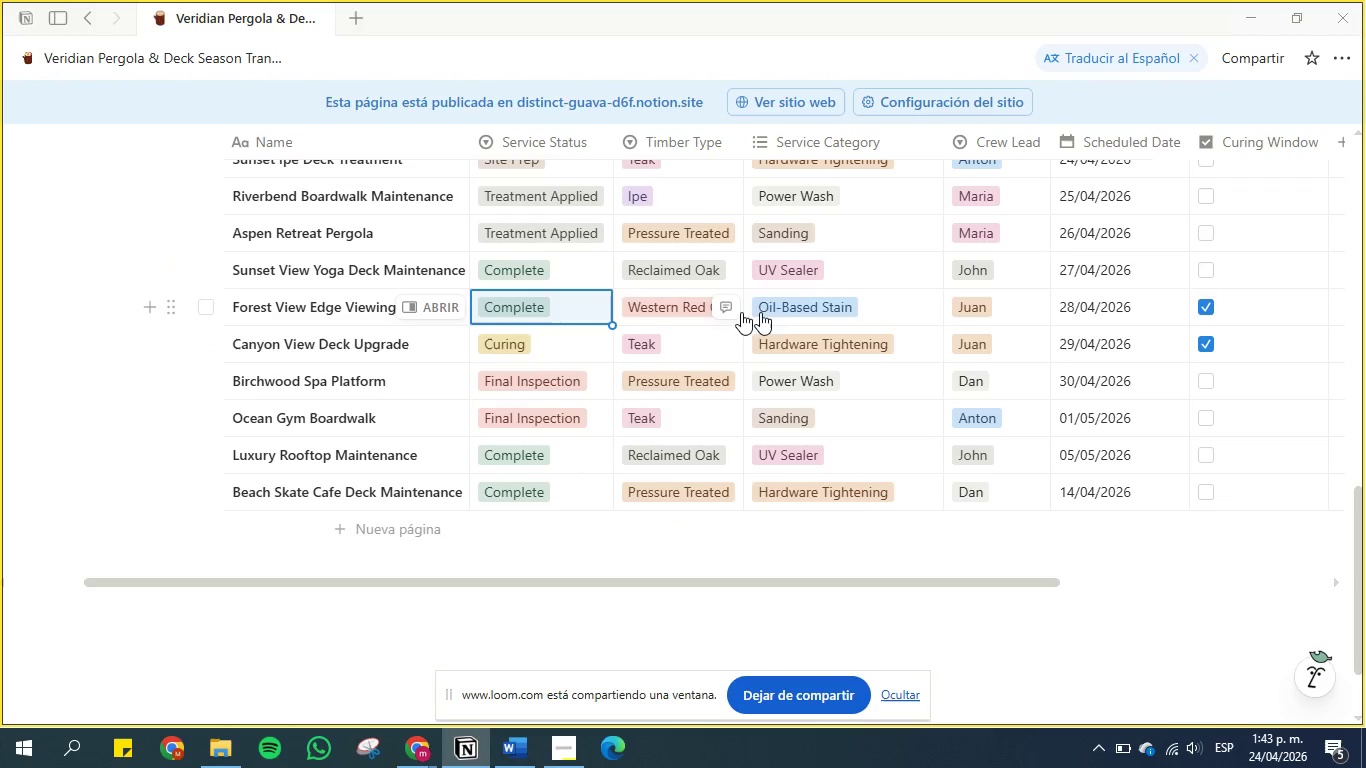 
mouse_move([996, 304])
 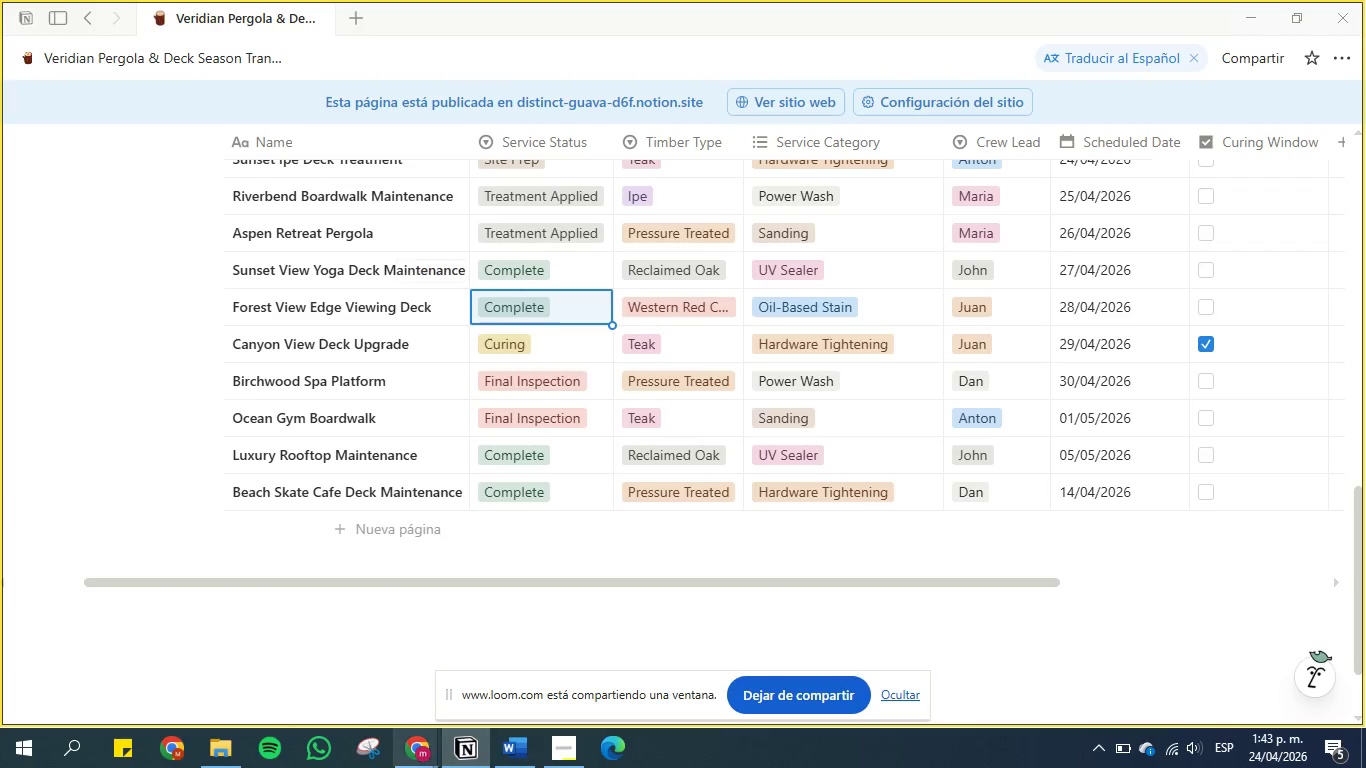 
left_click([412, 745])
 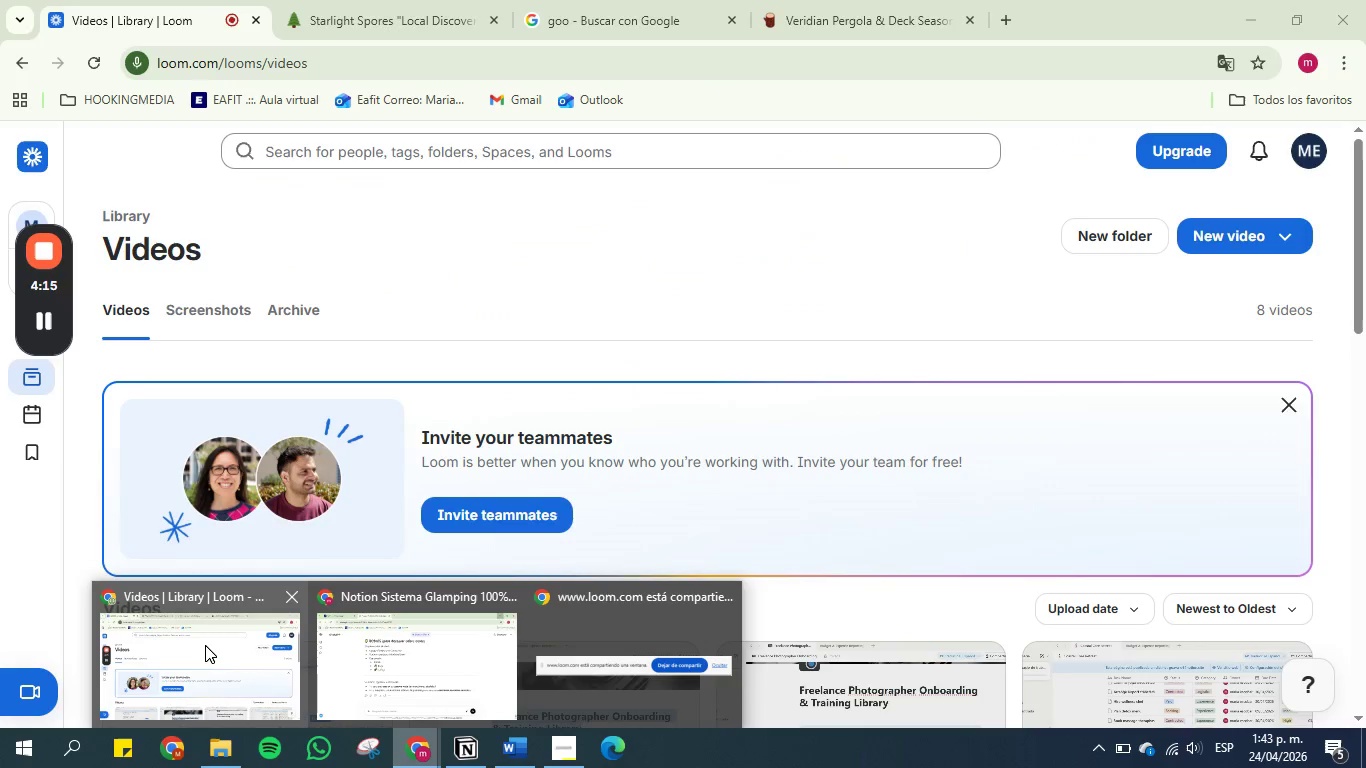 
left_click([205, 645])
 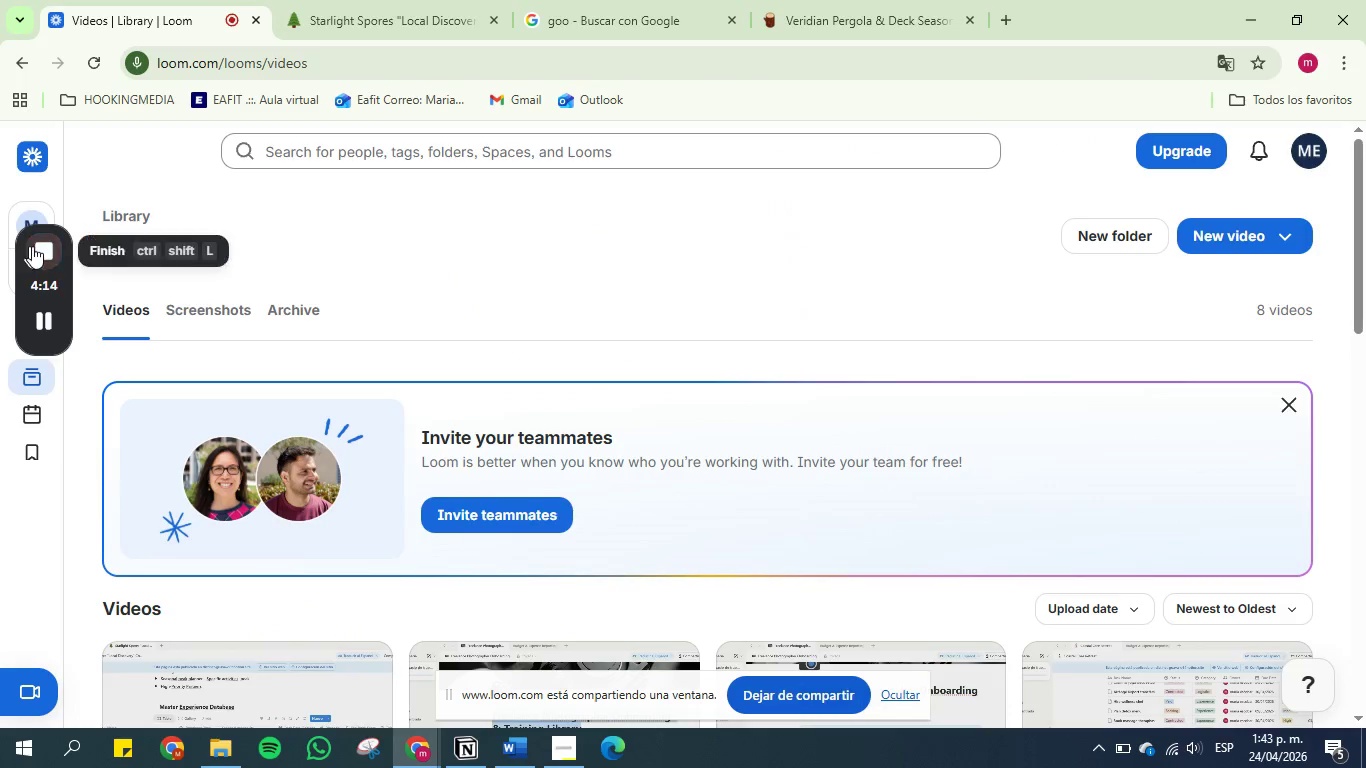 
left_click([46, 248])
 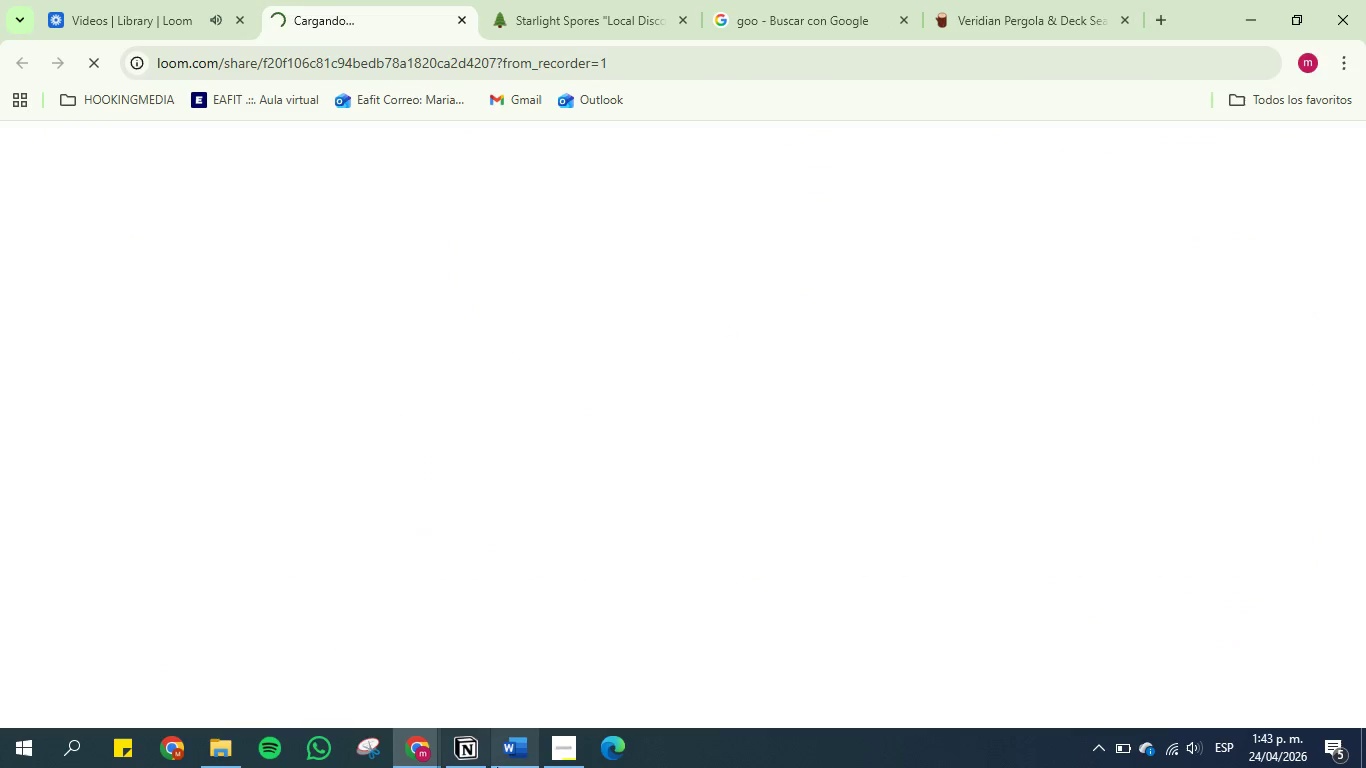 
left_click([527, 744])
 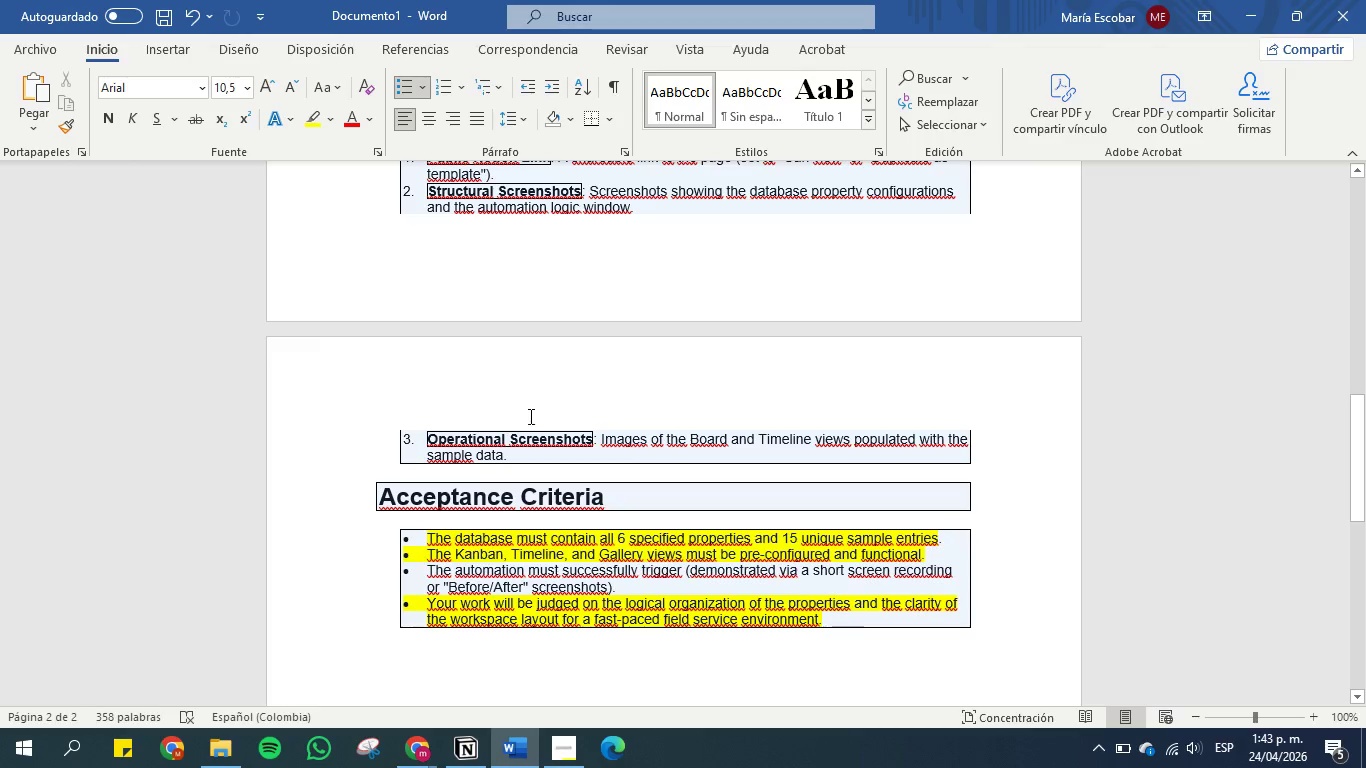 
scroll: coordinate [530, 416], scroll_direction: up, amount: 1.0
 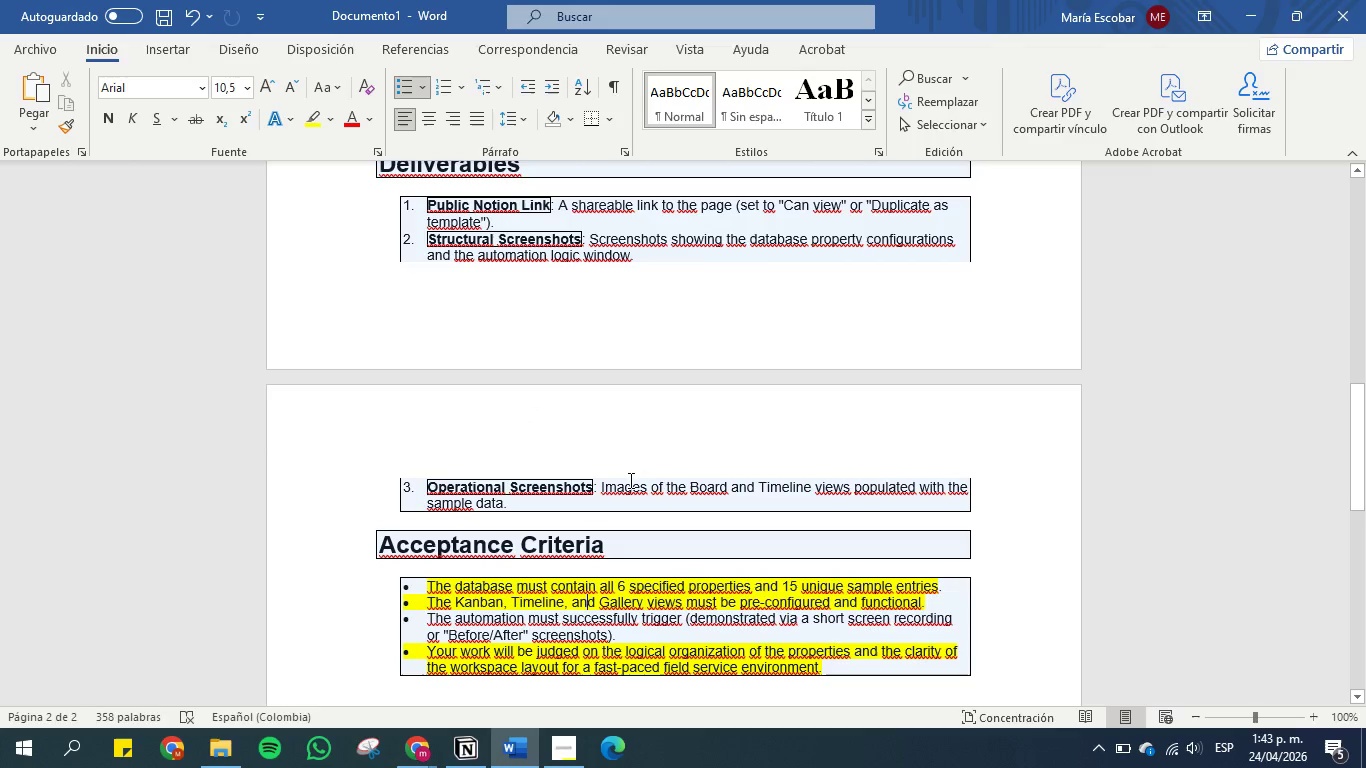 
scroll: coordinate [643, 483], scroll_direction: down, amount: 1.0
 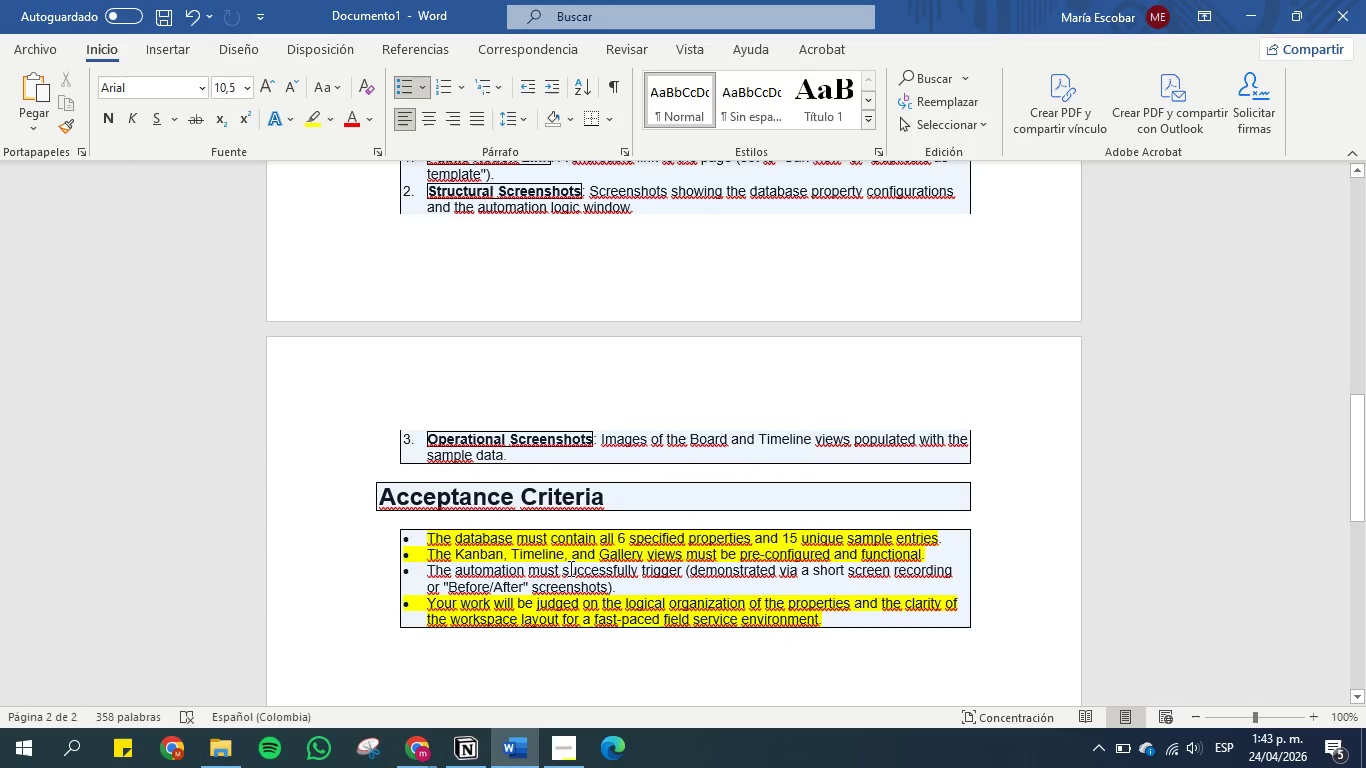 
wait(6.1)
 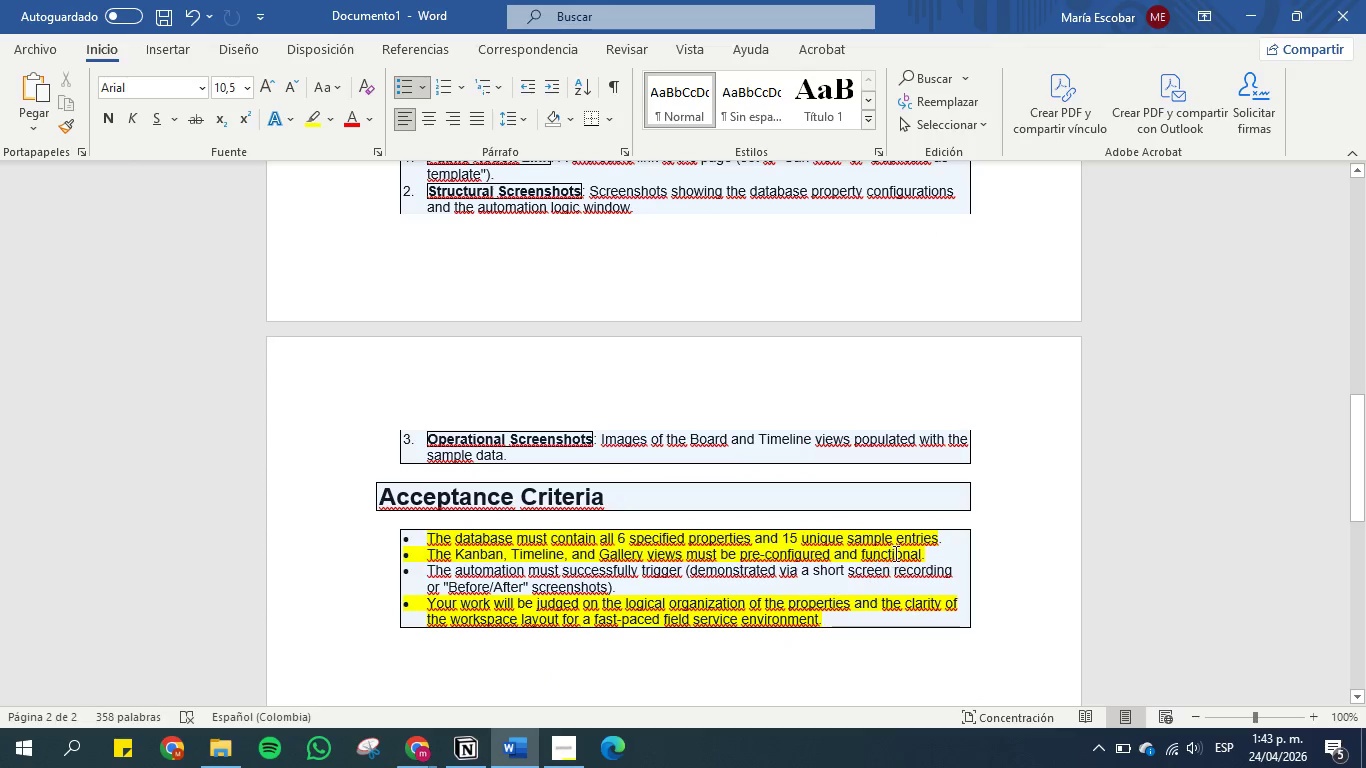 
left_click_drag(start_coordinate=[457, 571], to_coordinate=[901, 573])
 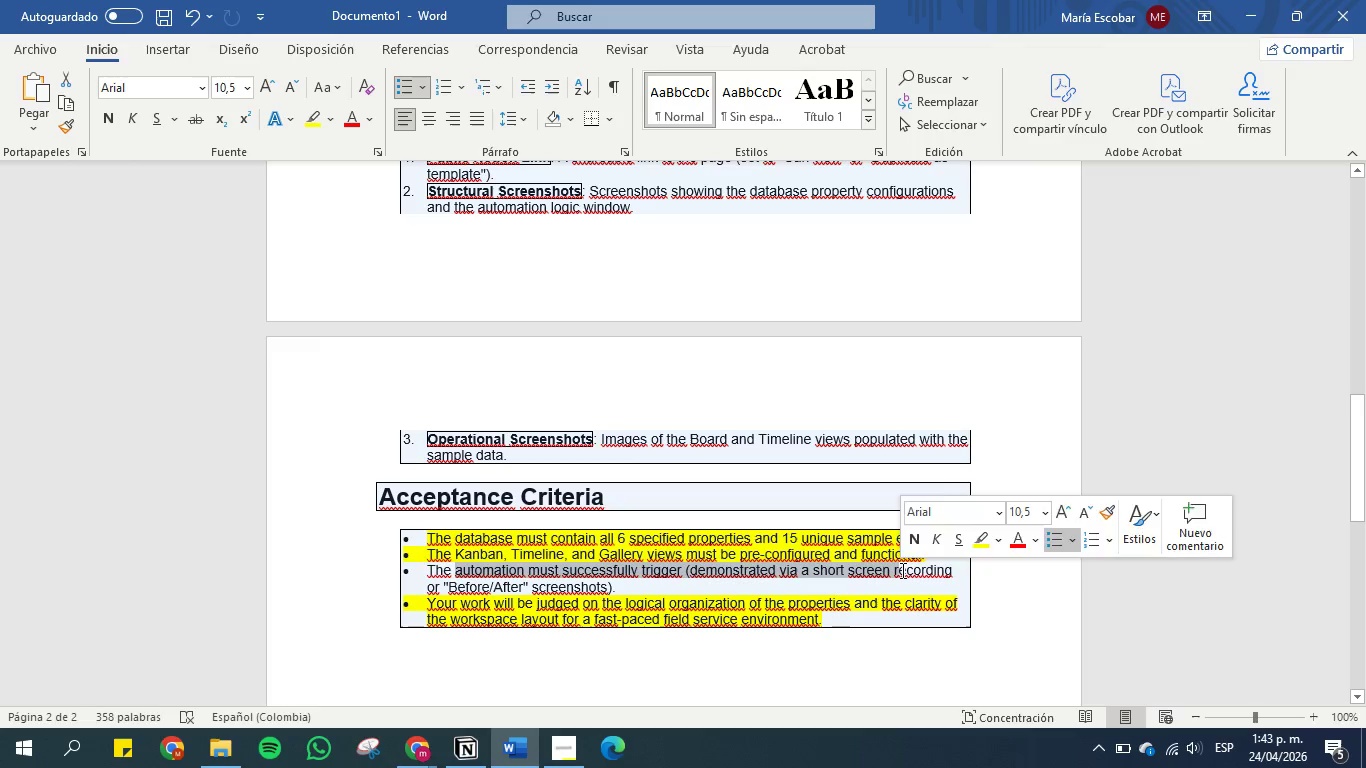 
left_click([901, 570])
 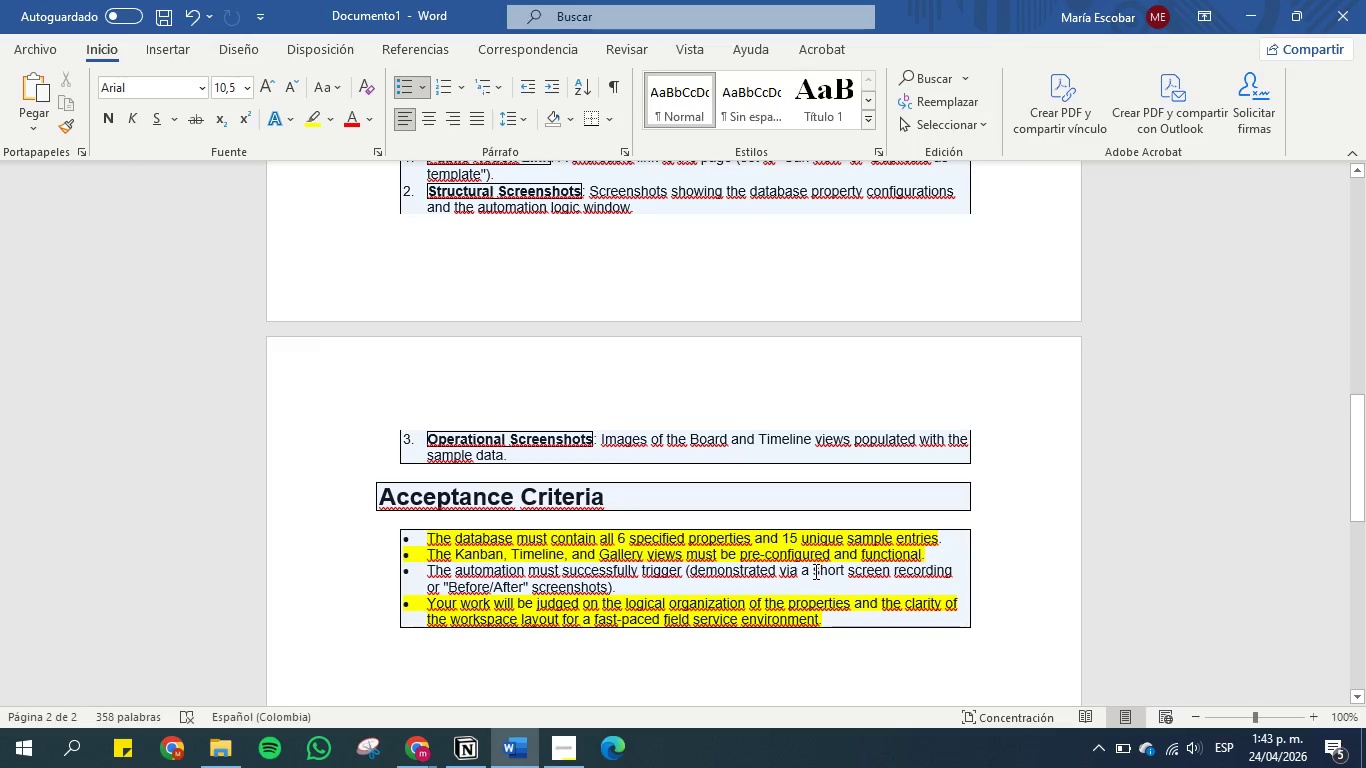 
left_click_drag(start_coordinate=[814, 571], to_coordinate=[931, 571])
 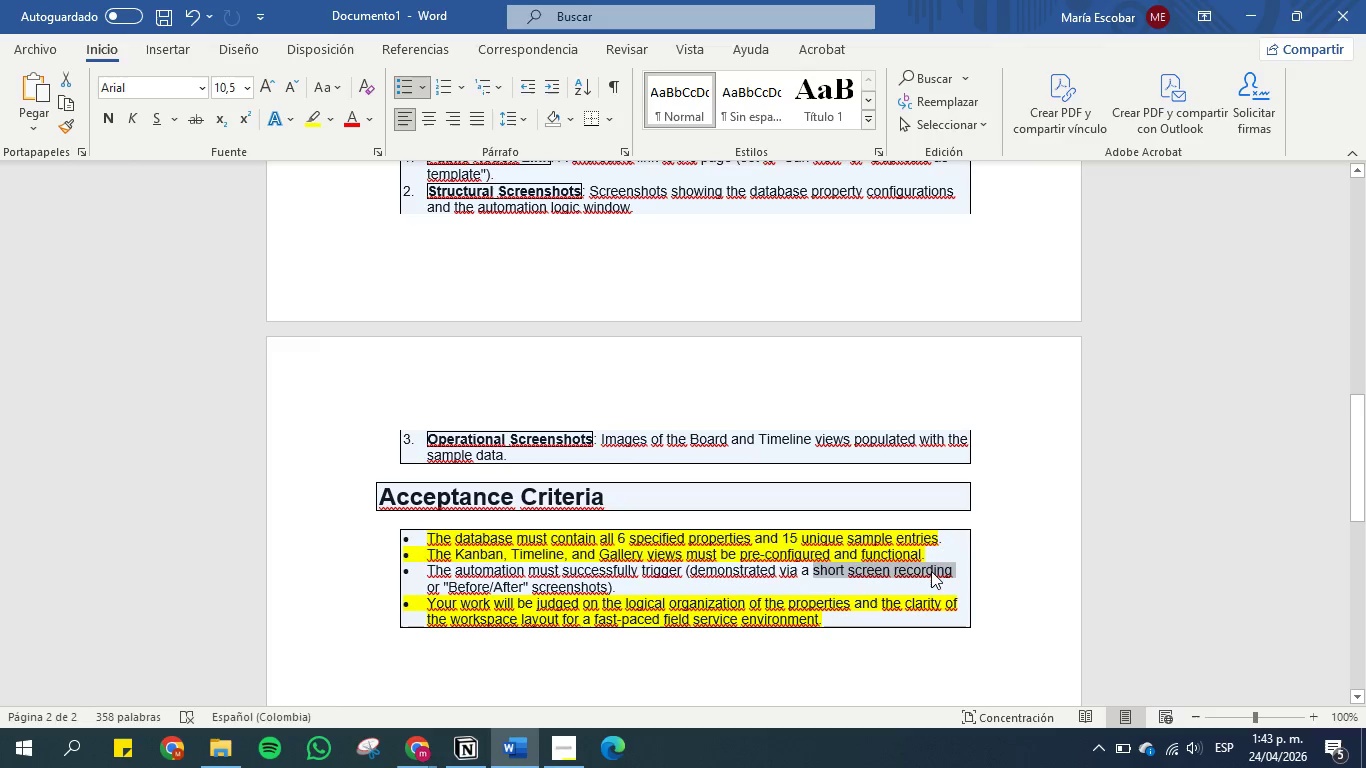 
key(Control+C)
 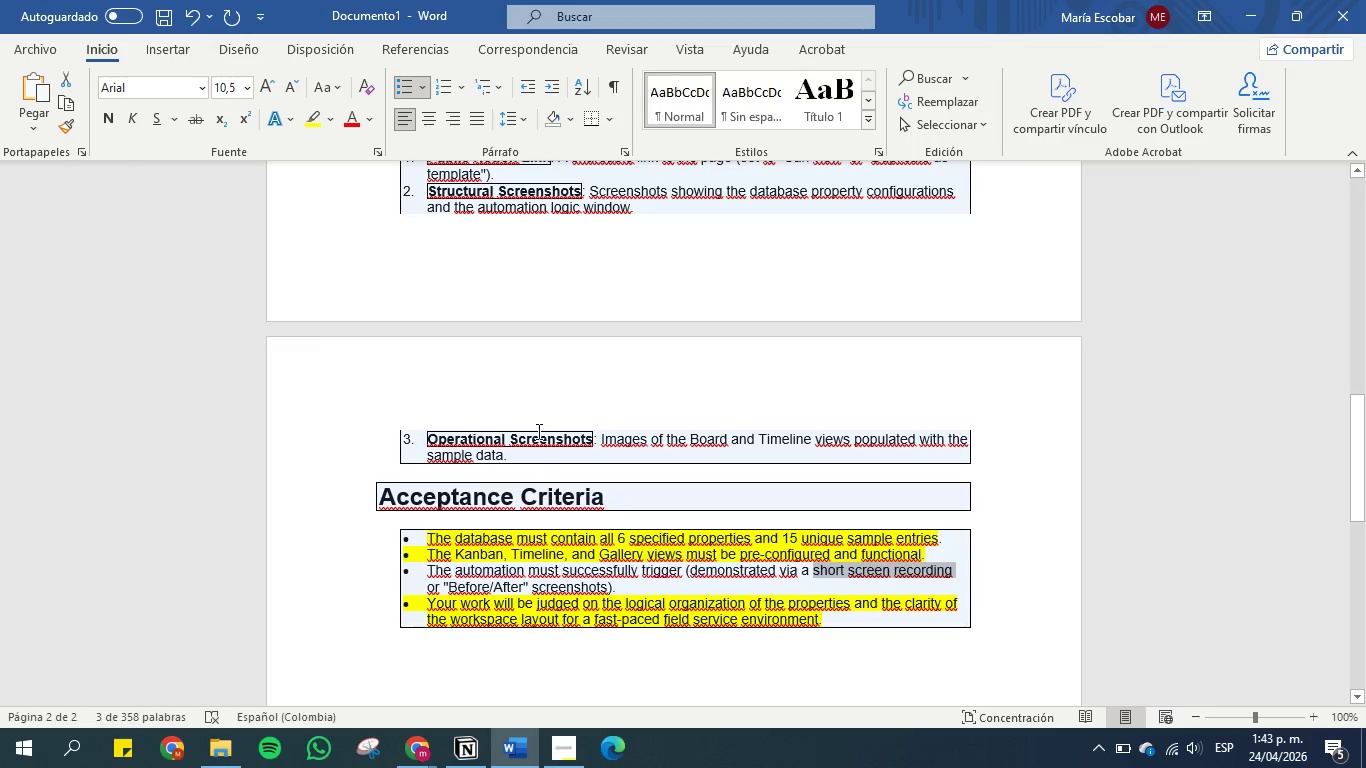 
scroll: coordinate [659, 278], scroll_direction: up, amount: 2.0
 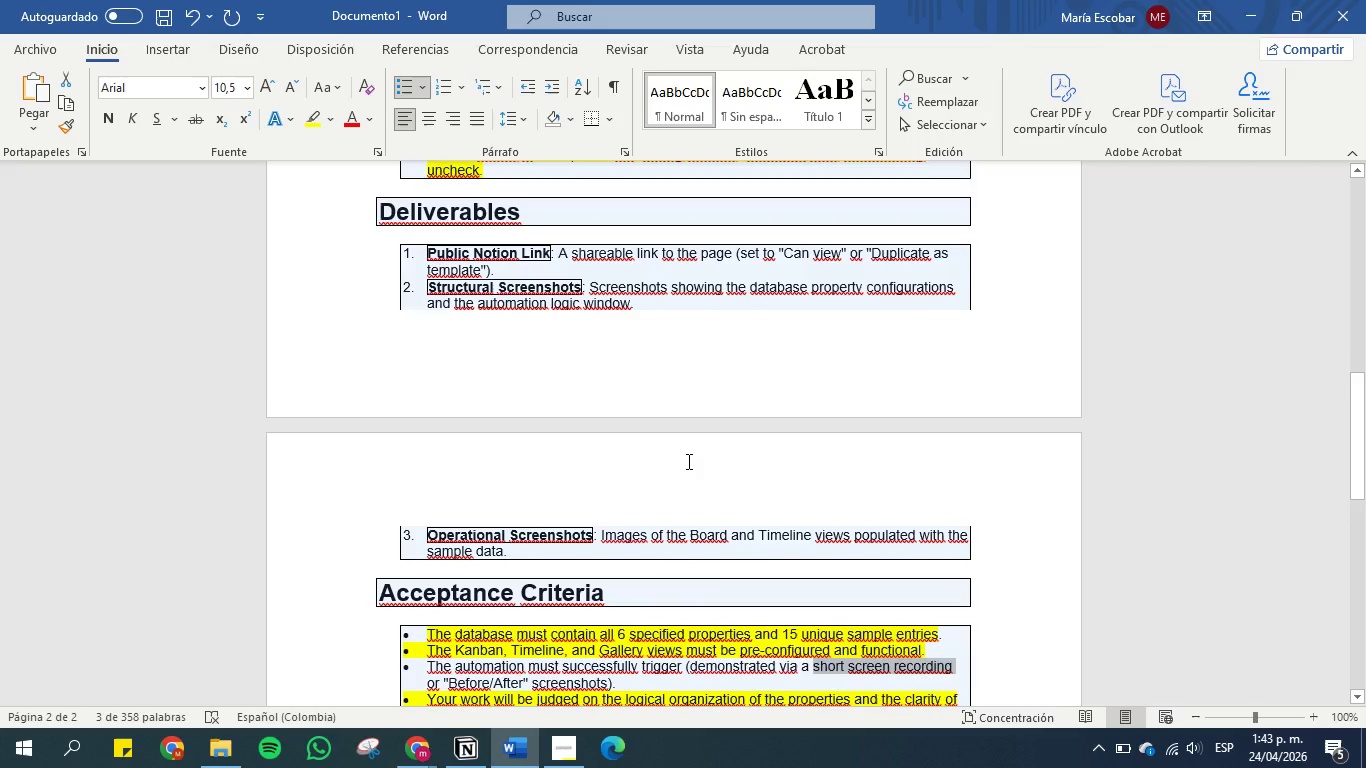 
scroll: coordinate [687, 461], scroll_direction: down, amount: 1.0
 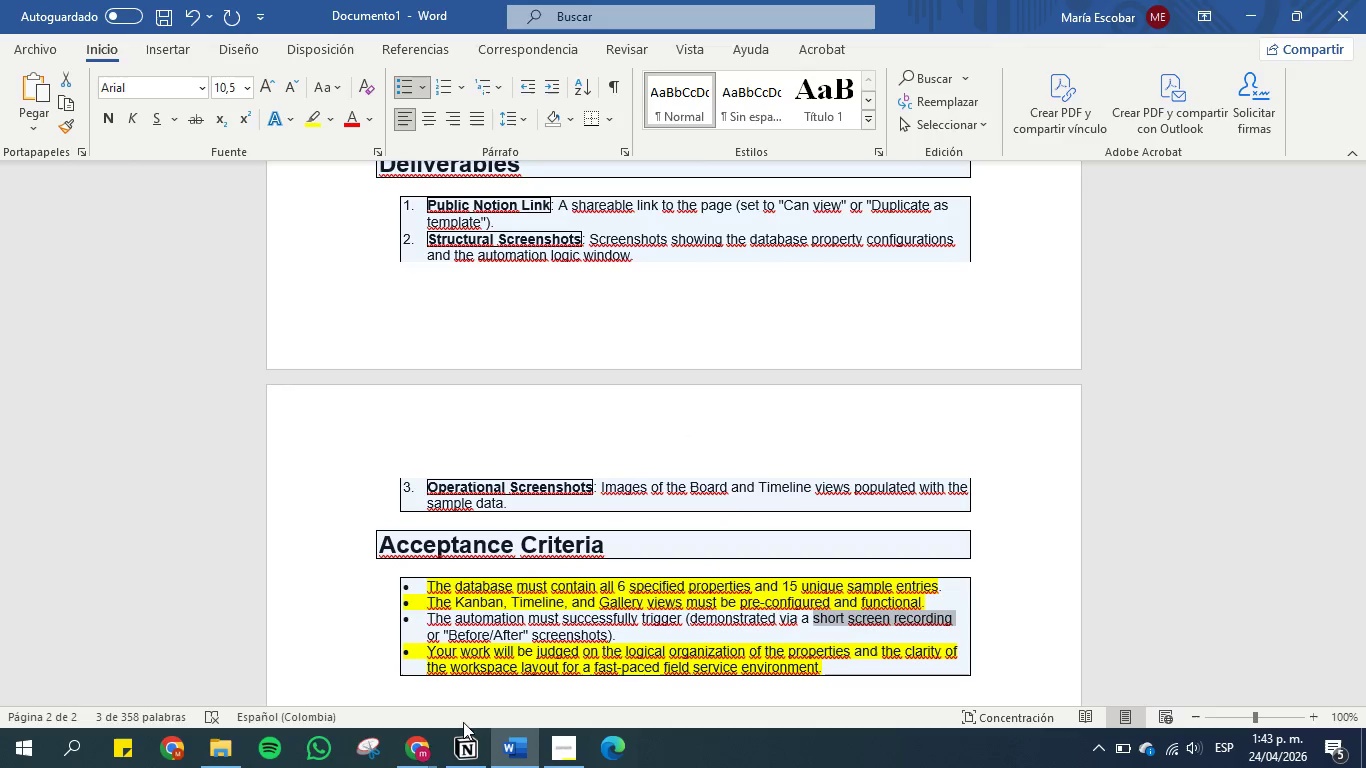 
left_click([433, 748])
 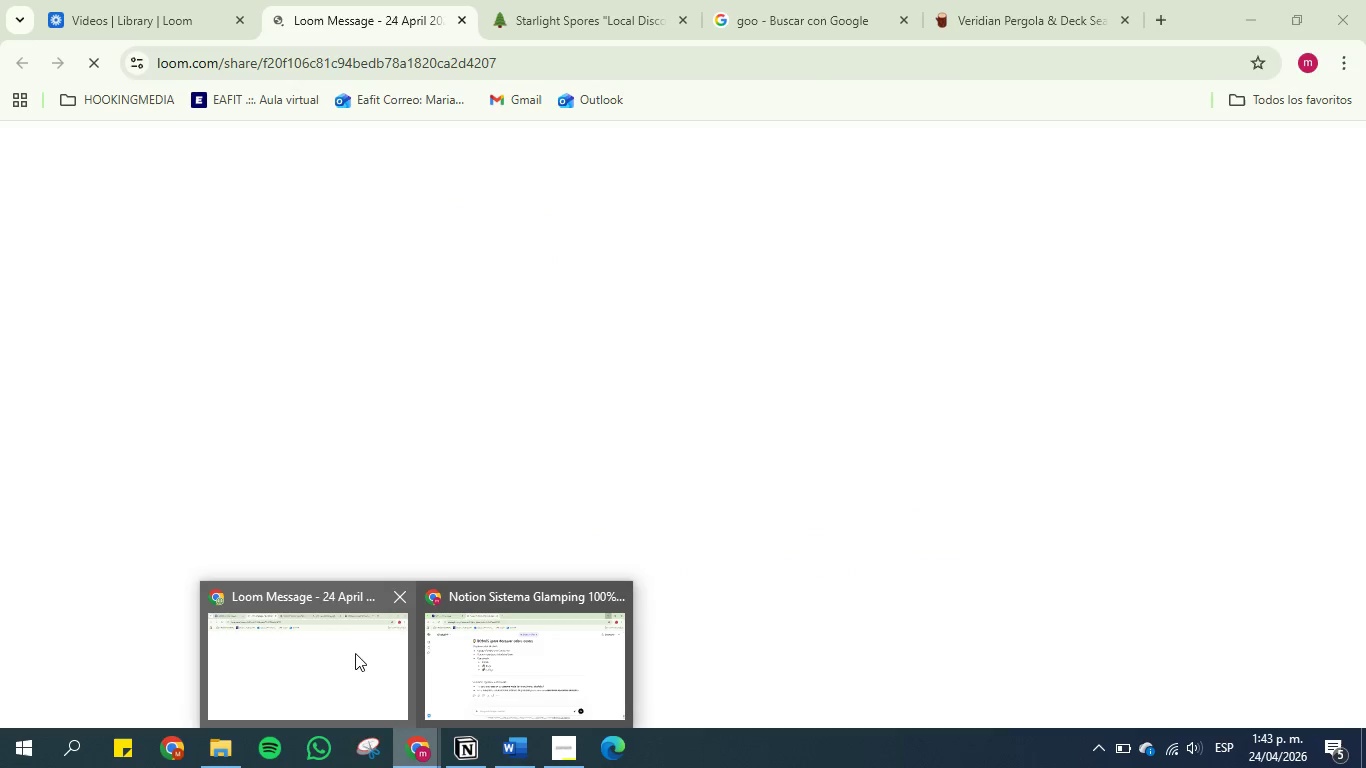 
left_click([355, 653])
 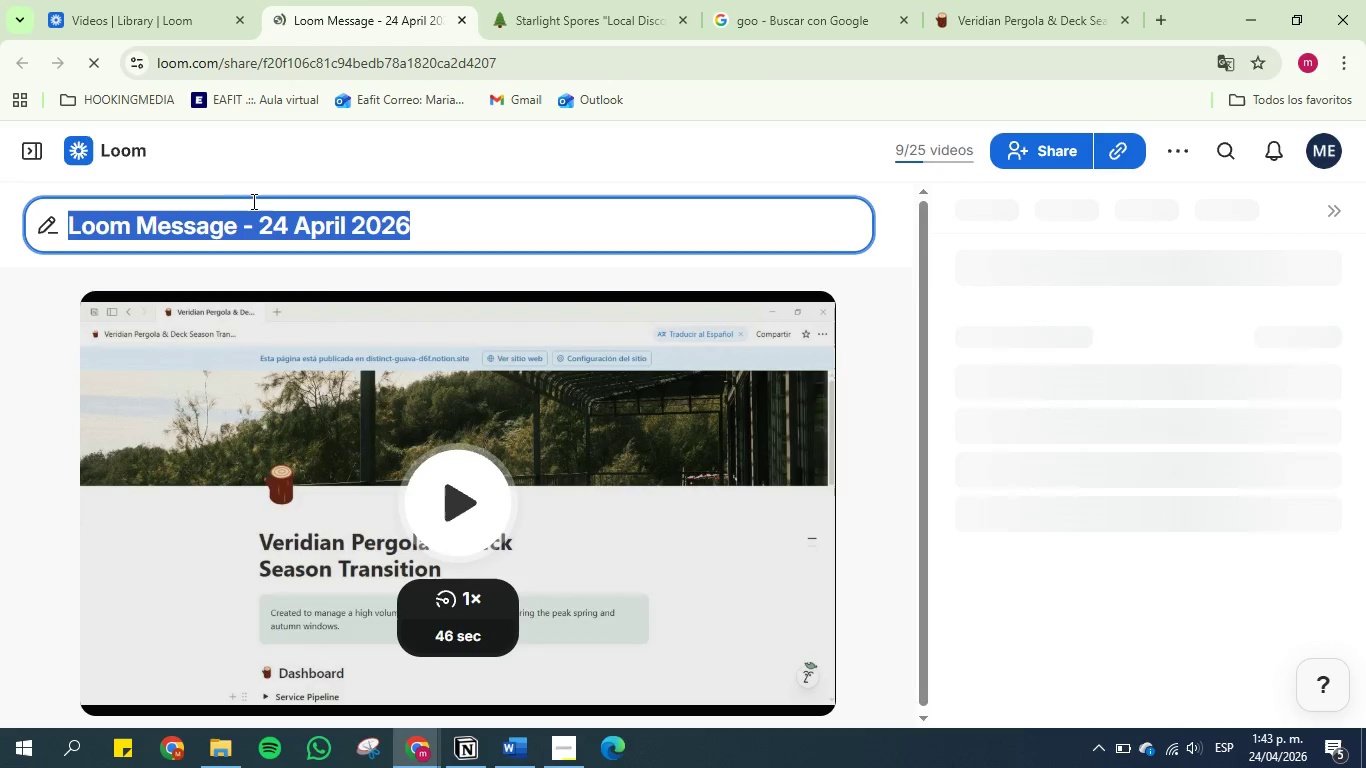 
key(Control+V)
 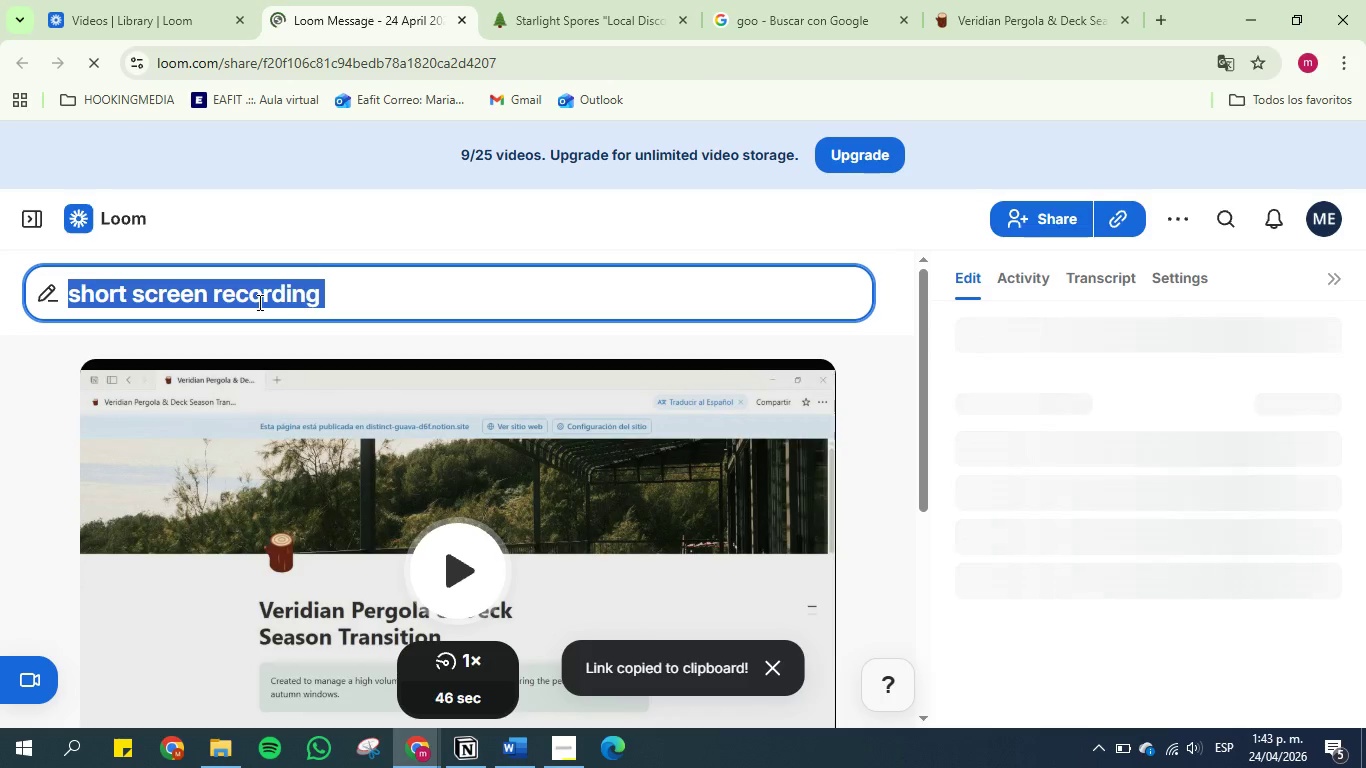 
double_click([349, 292])
 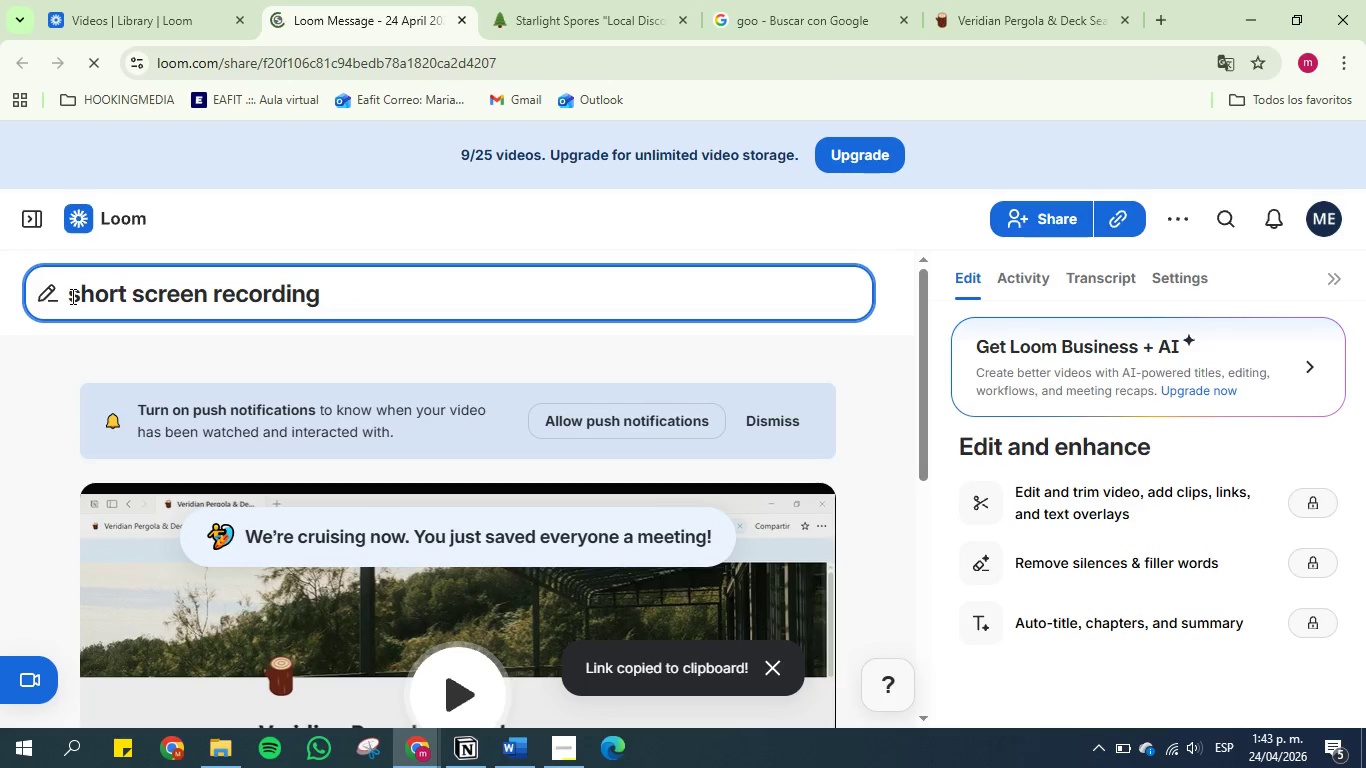 
left_click([86, 295])
 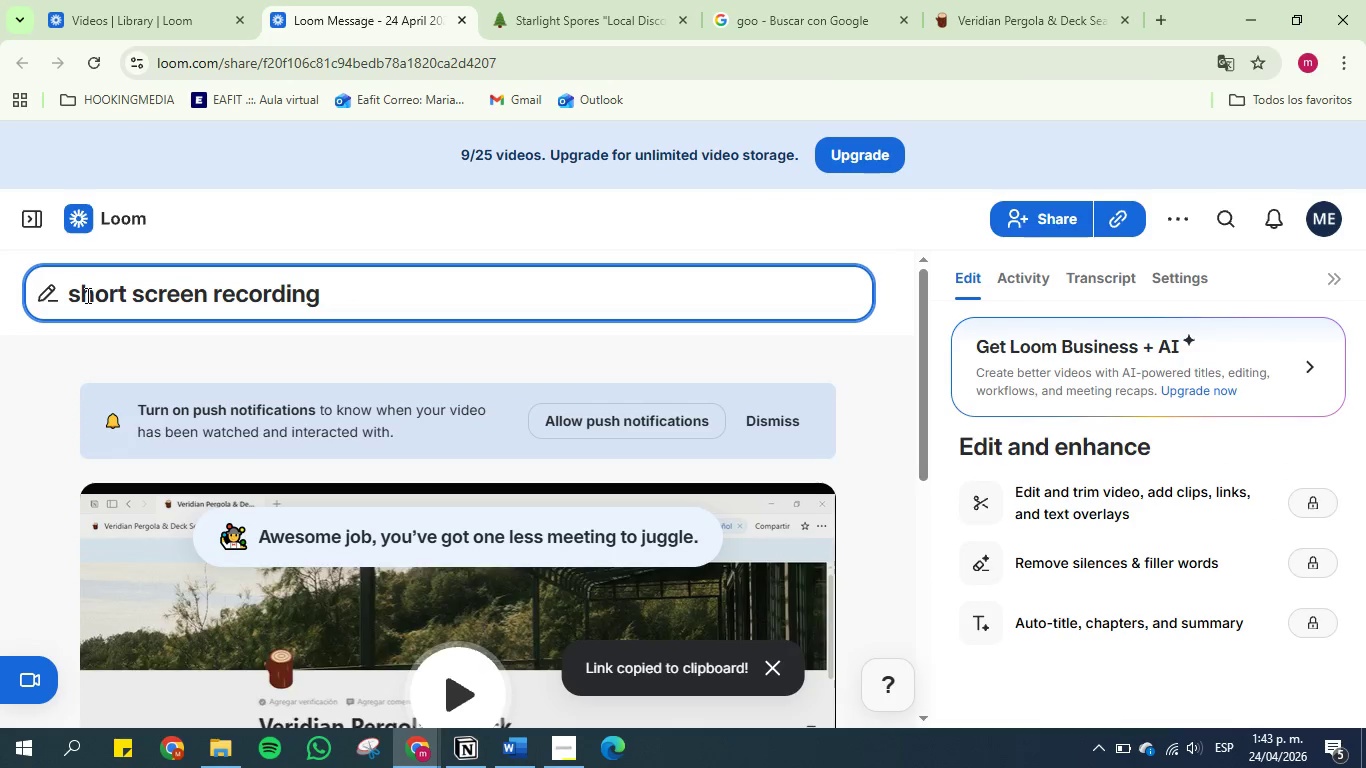 
key(Backspace)
 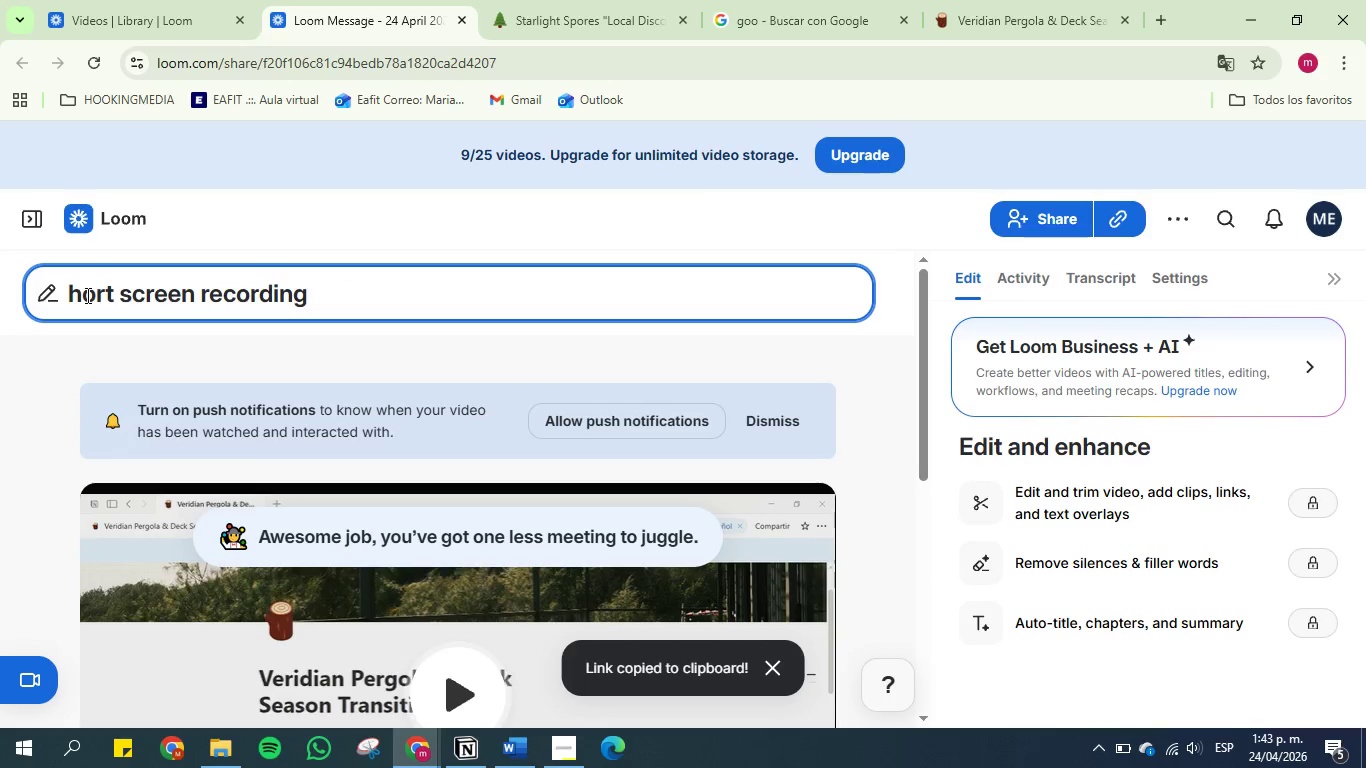 
key(CapsLock)
 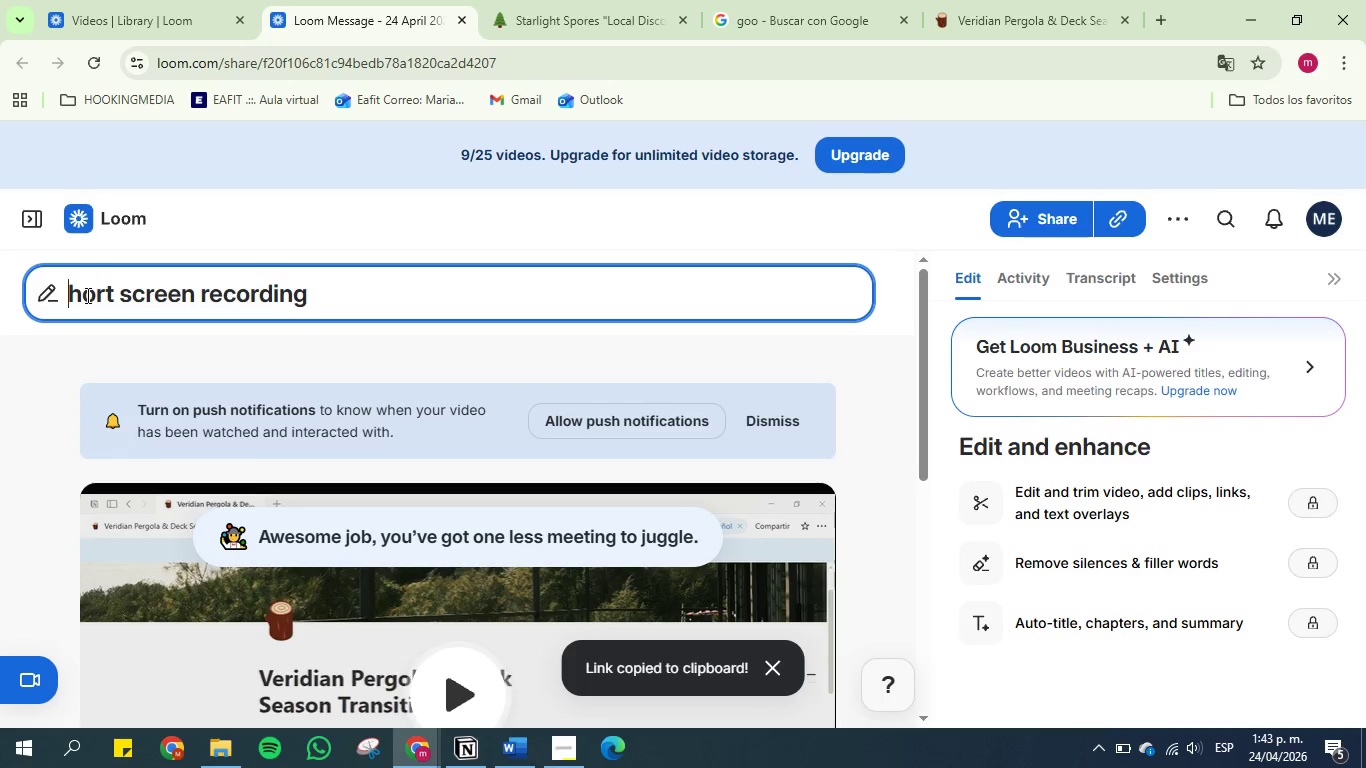 
key(S)
 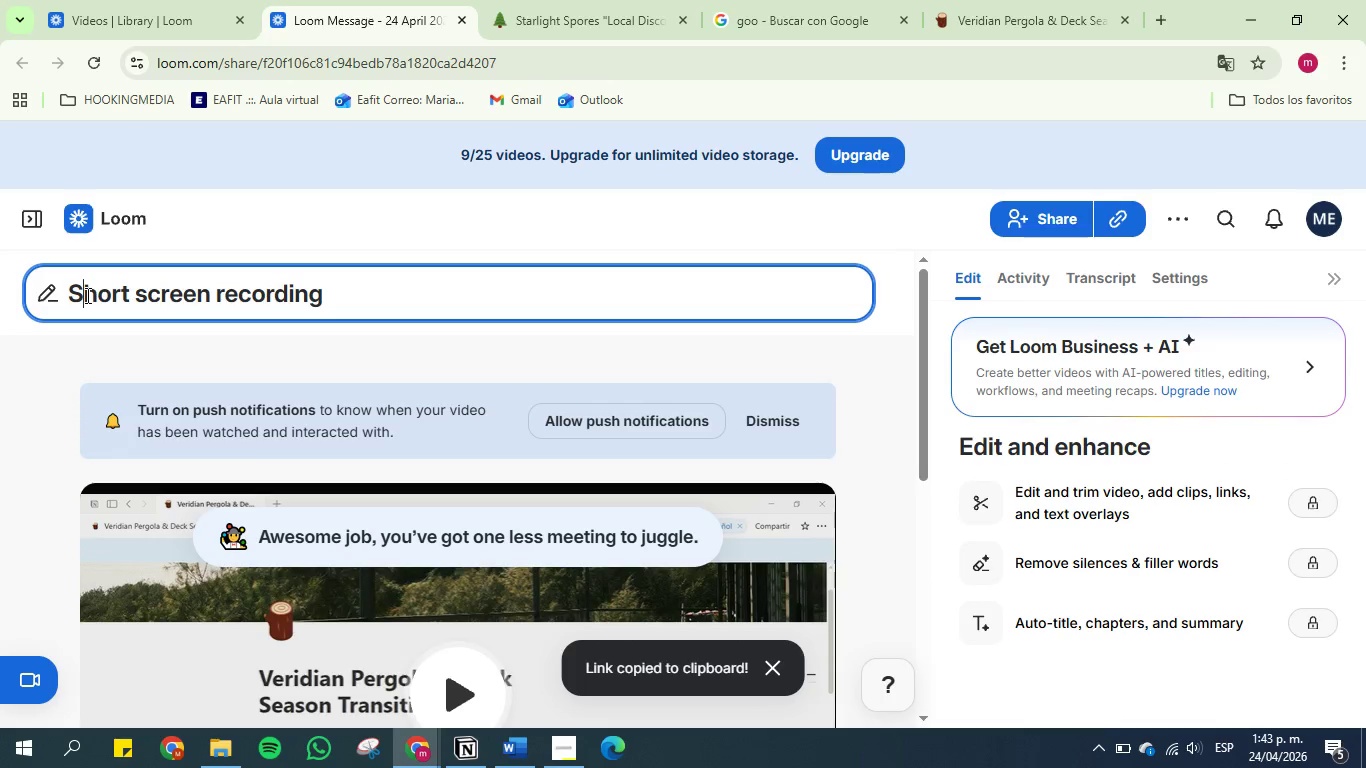 
key(CapsLock)
 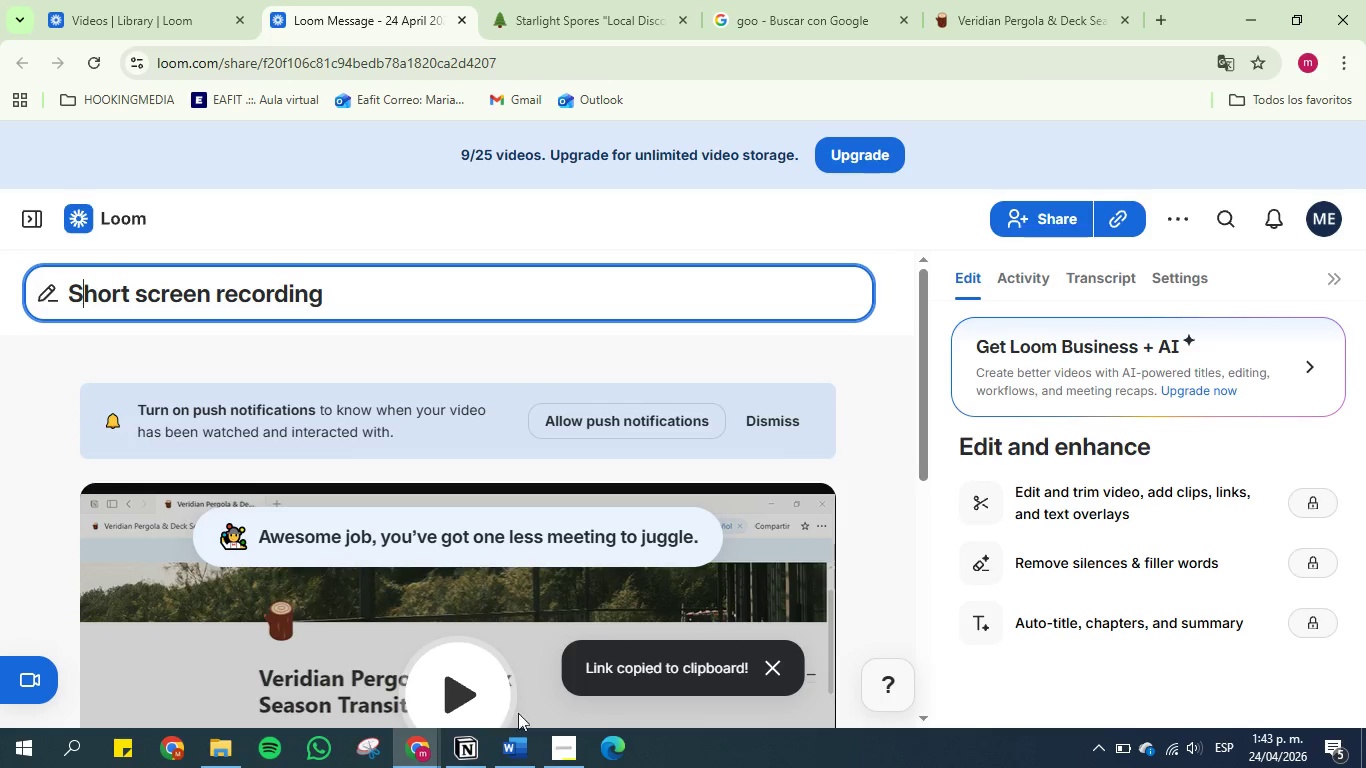 
left_click([508, 761])
 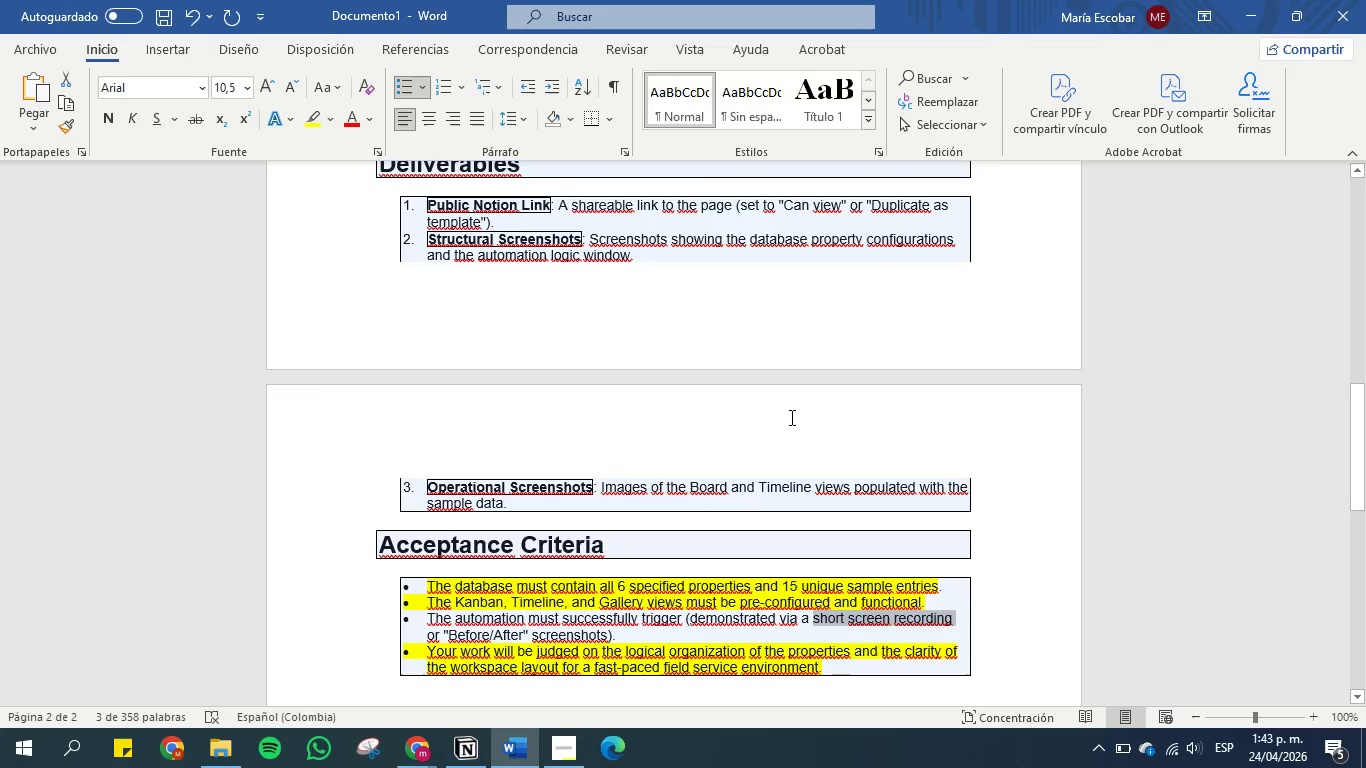 
scroll: coordinate [790, 417], scroll_direction: up, amount: 1.0
 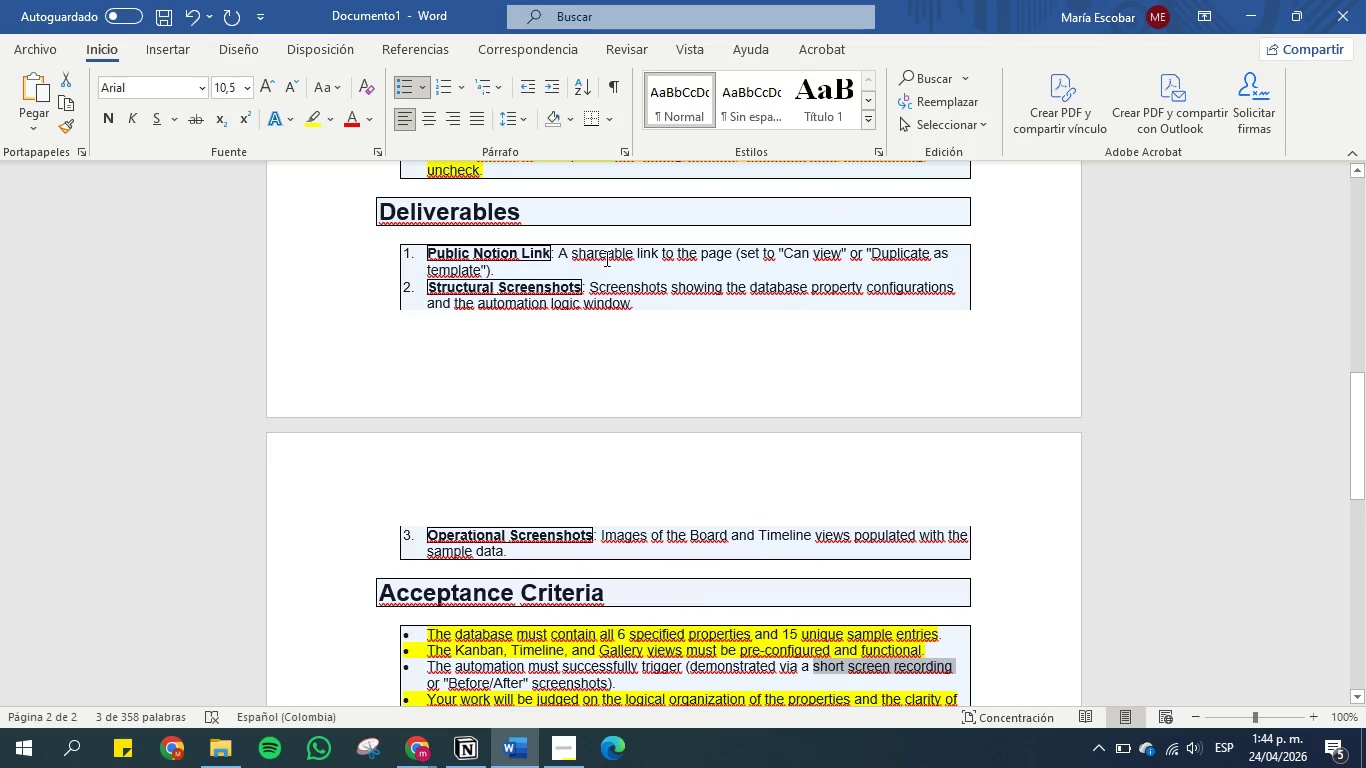 
scroll: coordinate [683, 534], scroll_direction: down, amount: 3.0
 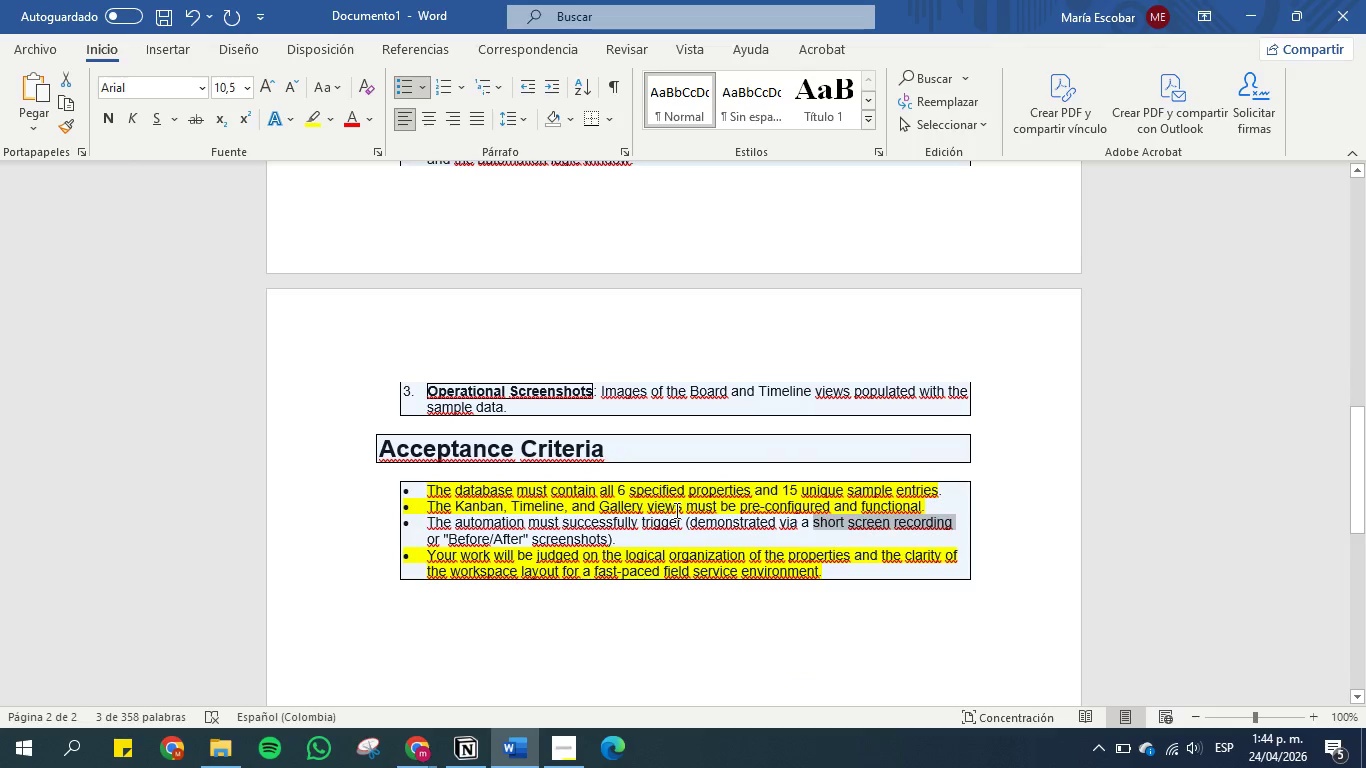 
left_click([675, 510])
 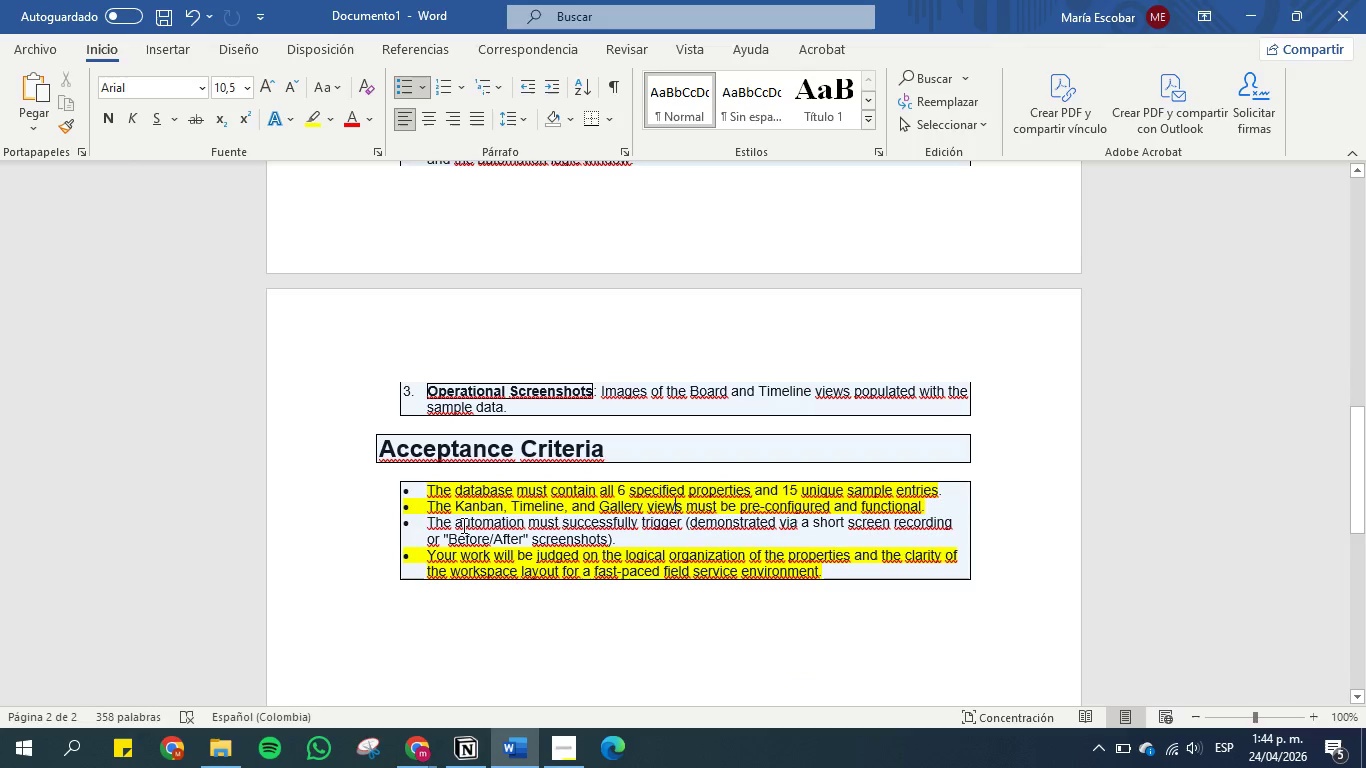 
left_click_drag(start_coordinate=[454, 521], to_coordinate=[663, 522])
 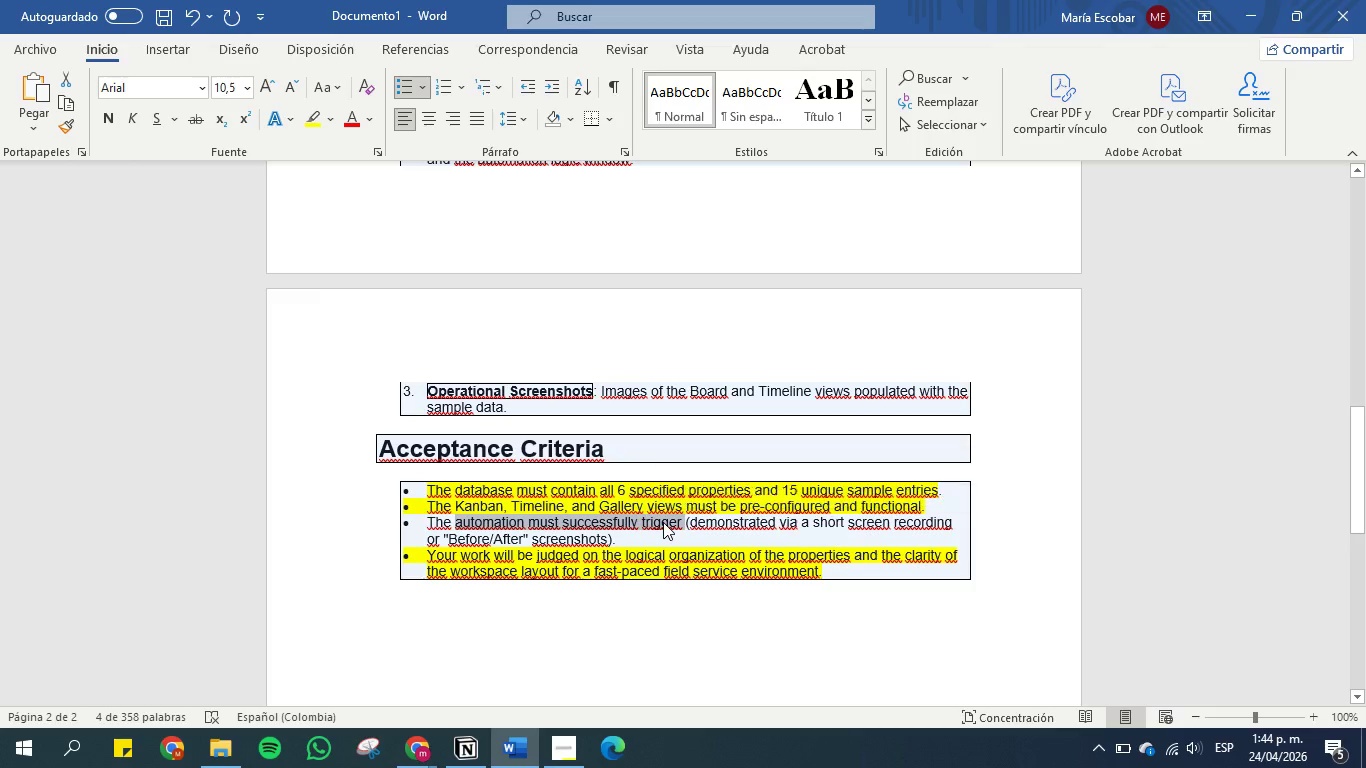 
key(Control+C)
 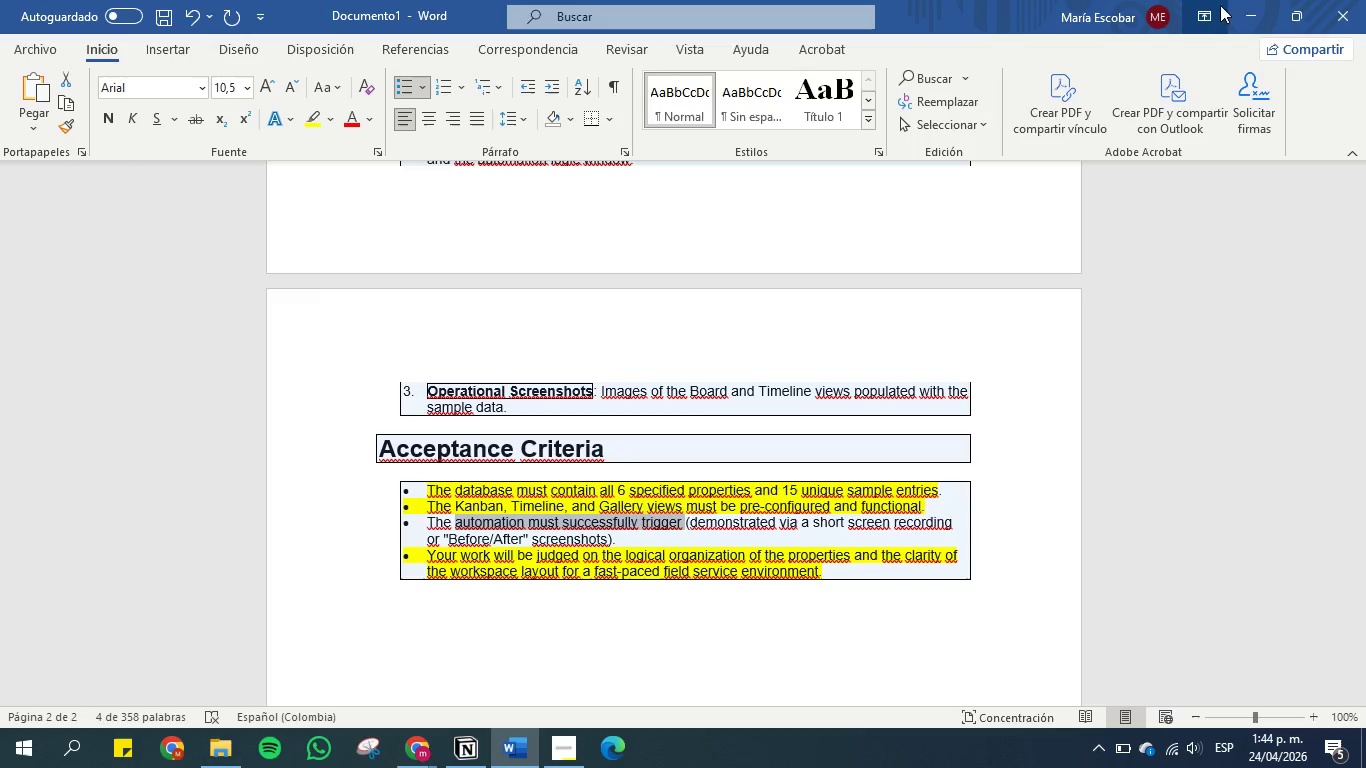 
left_click([1265, 16])
 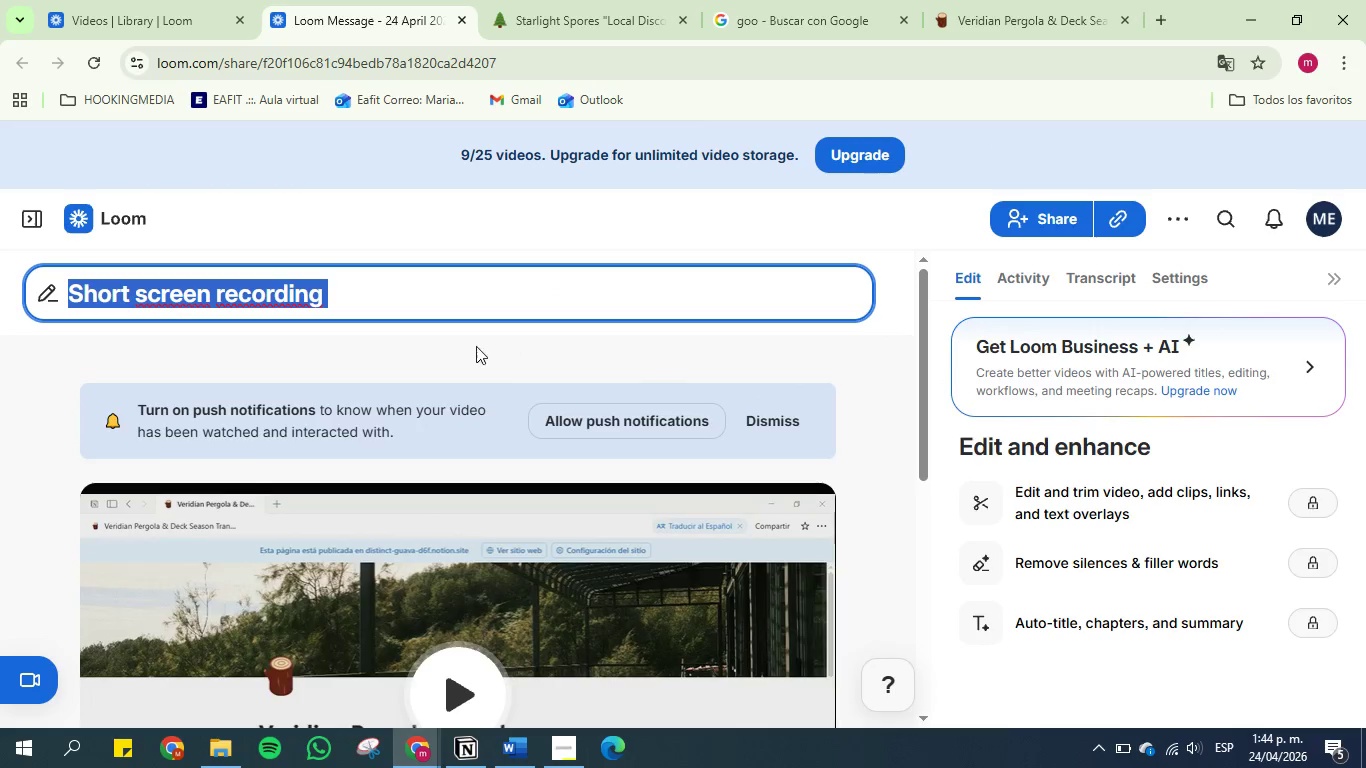 
left_click([460, 286])
 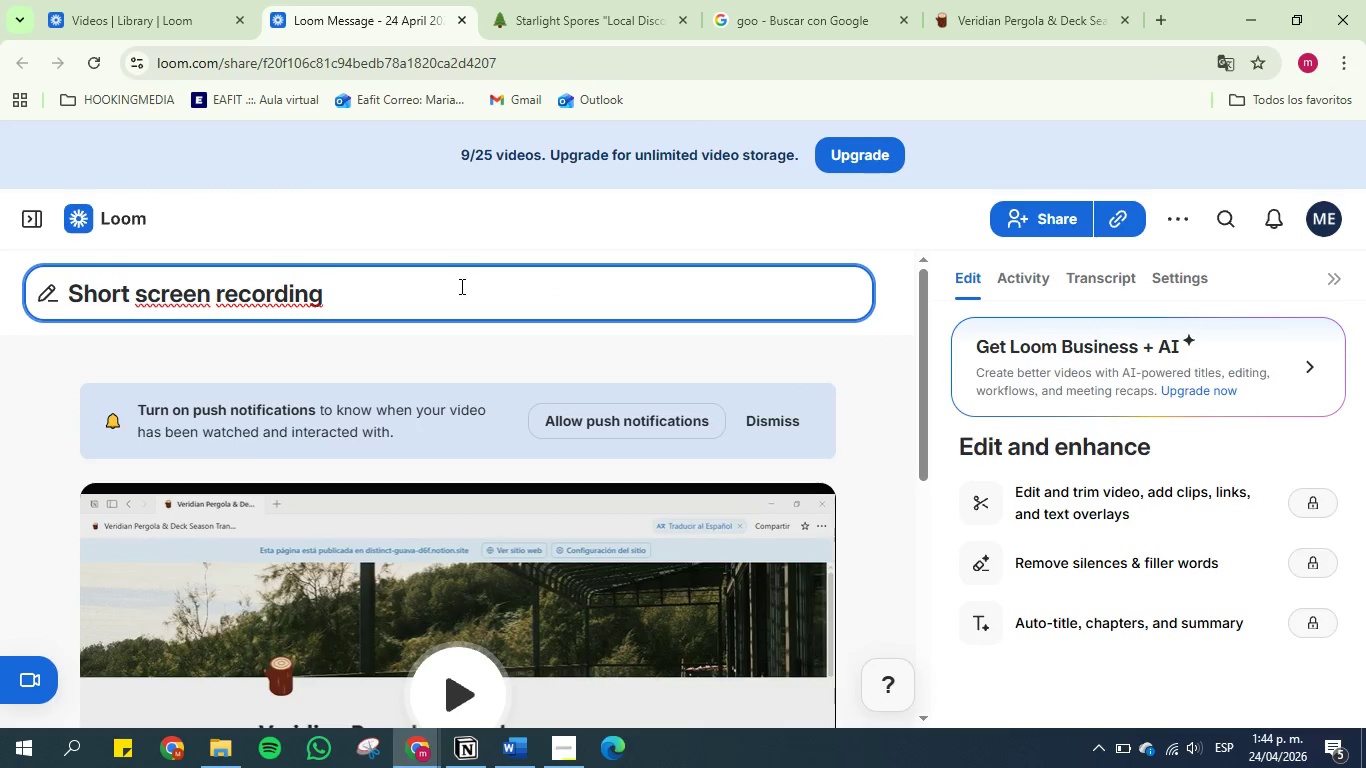 
key(Control+V)
 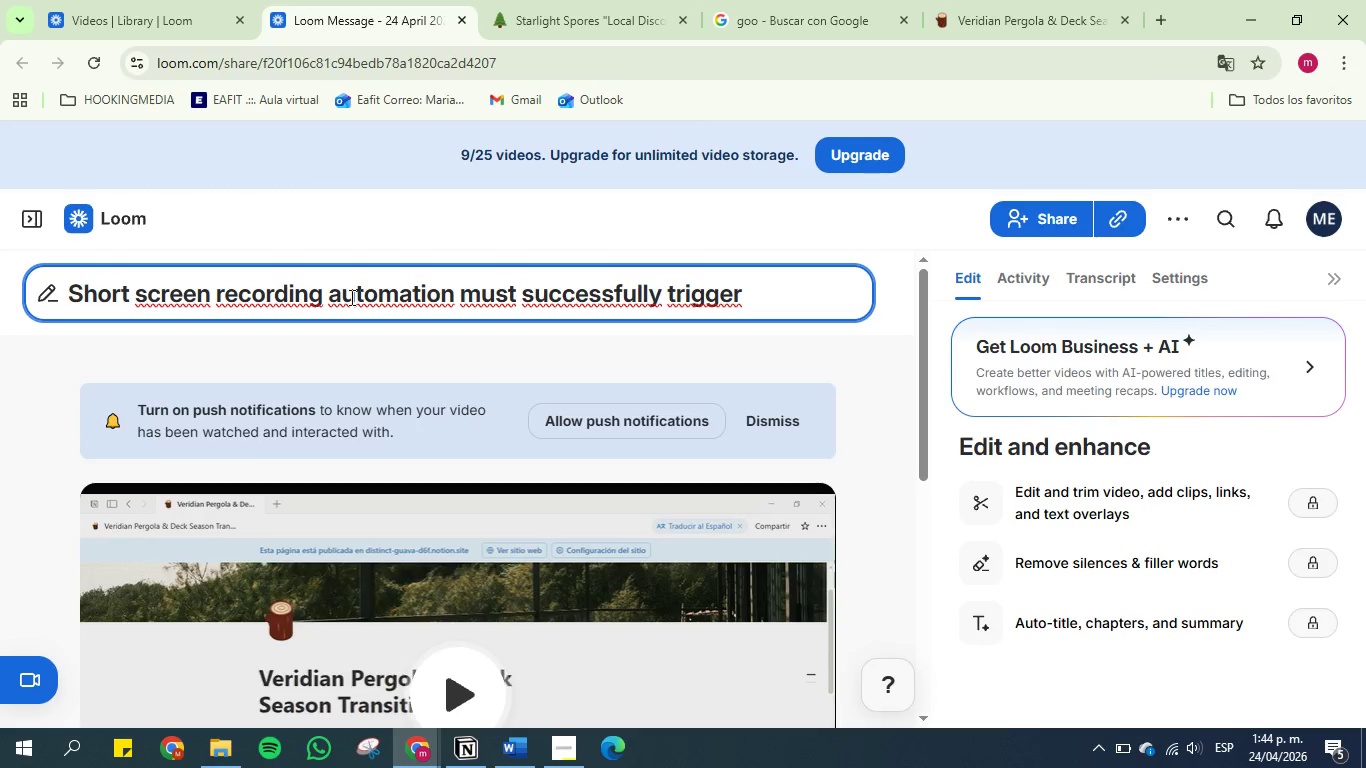 
left_click([341, 299])
 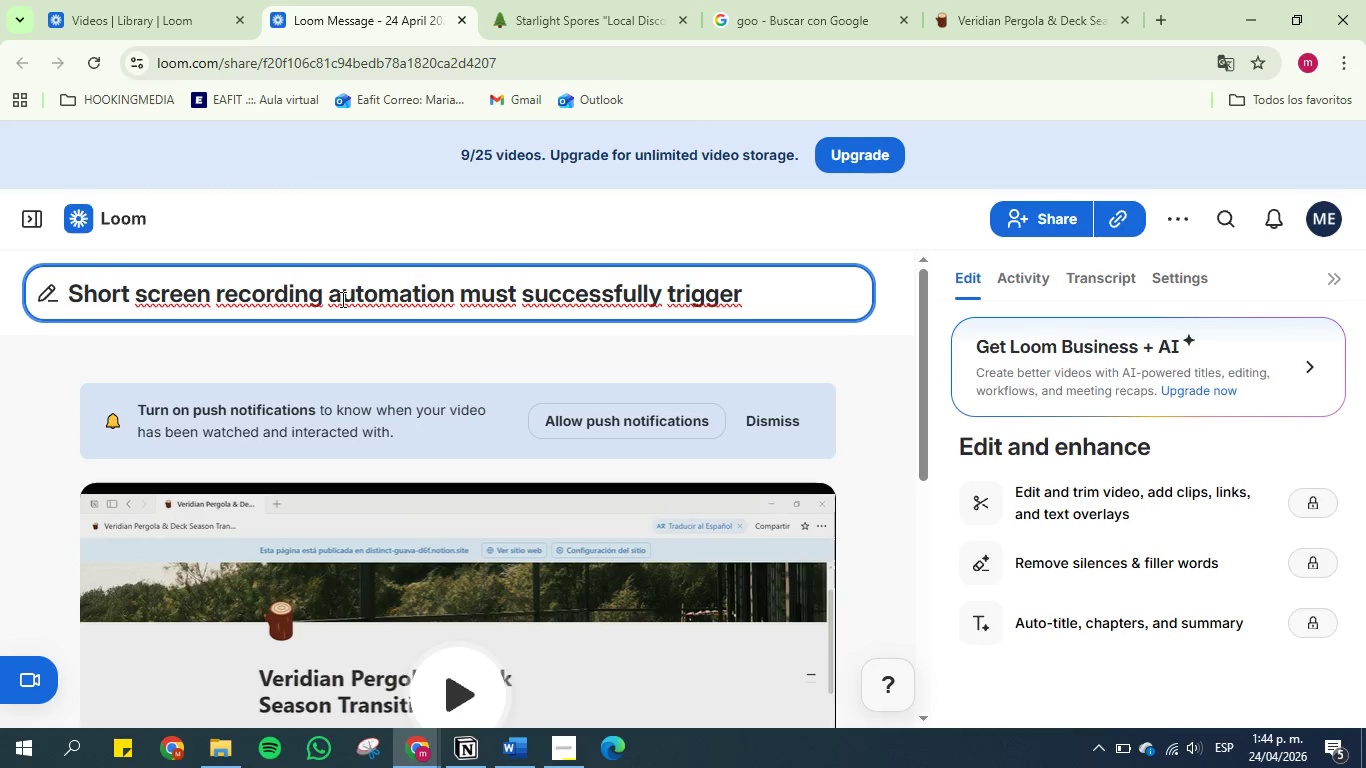 
key(Backspace)
 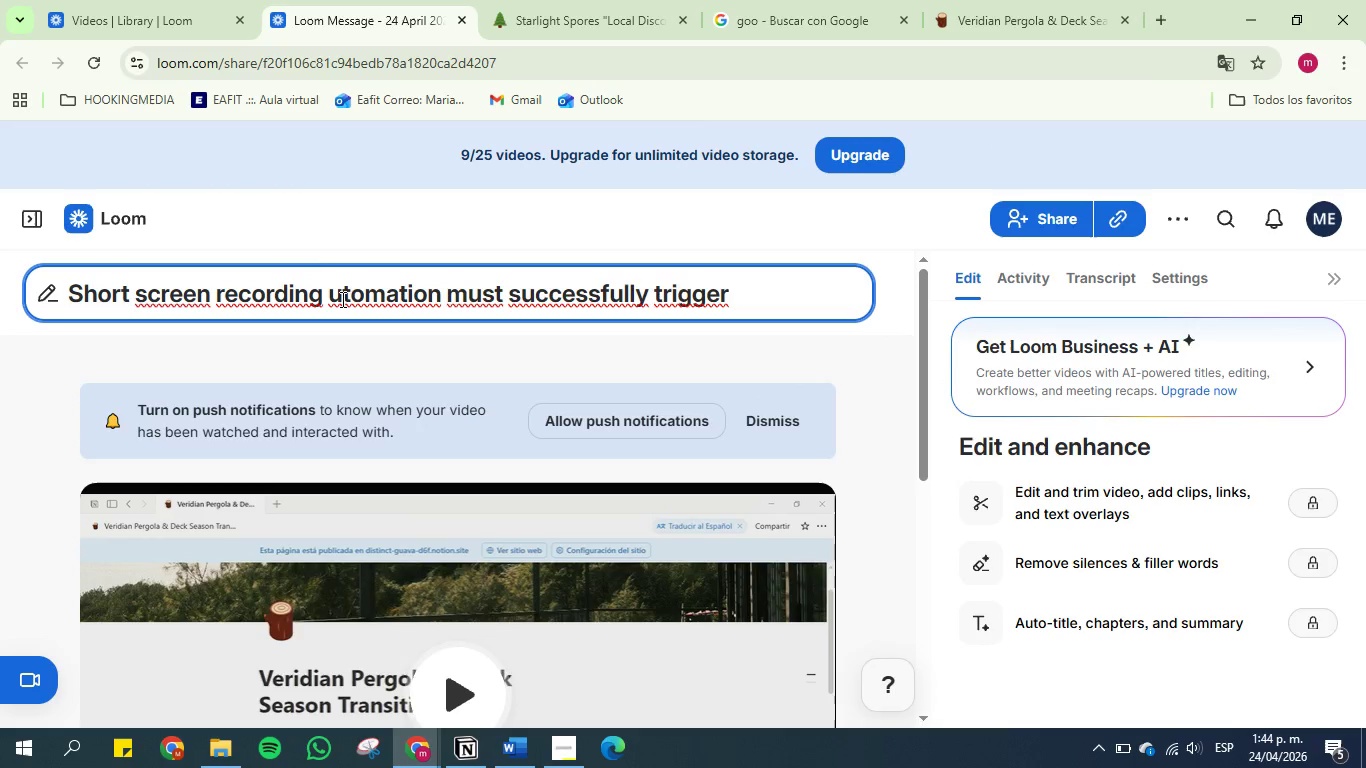 
key(CapsLock)
 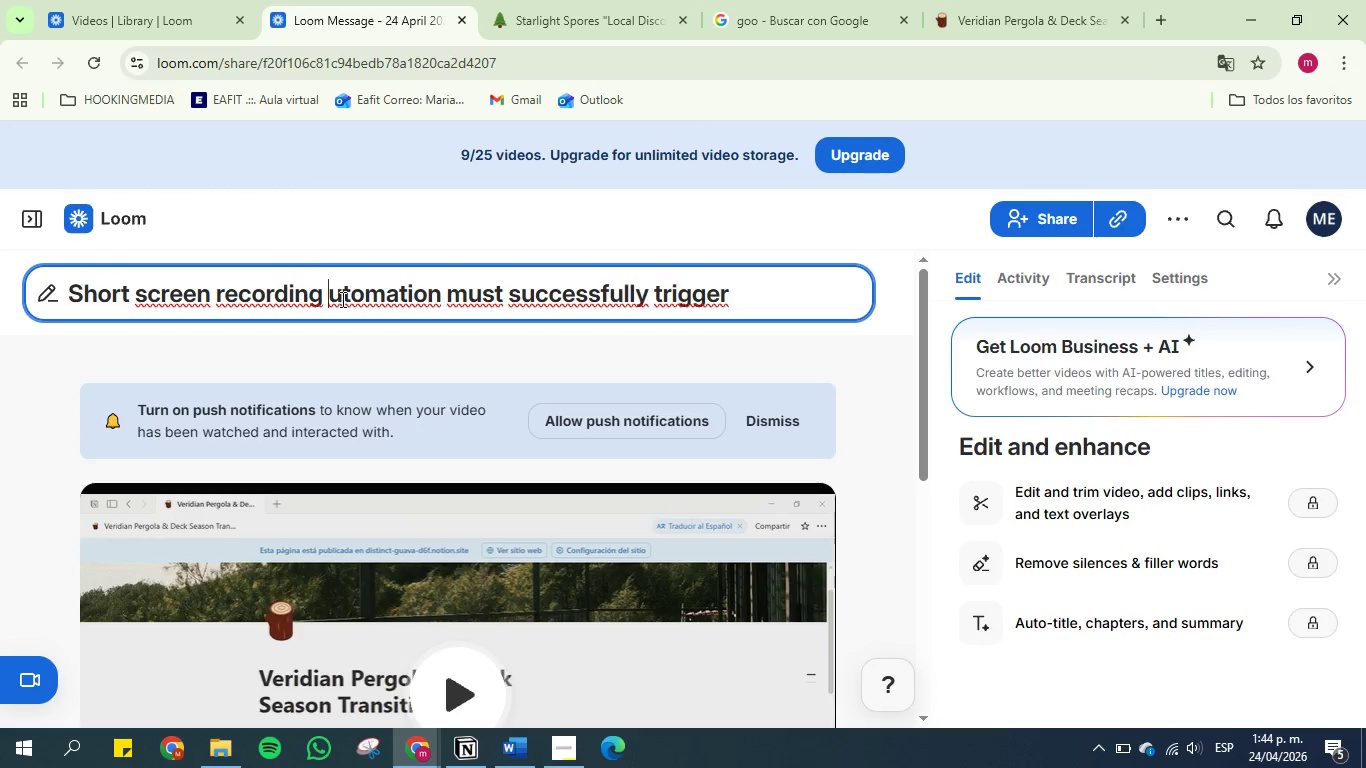 
key(A)
 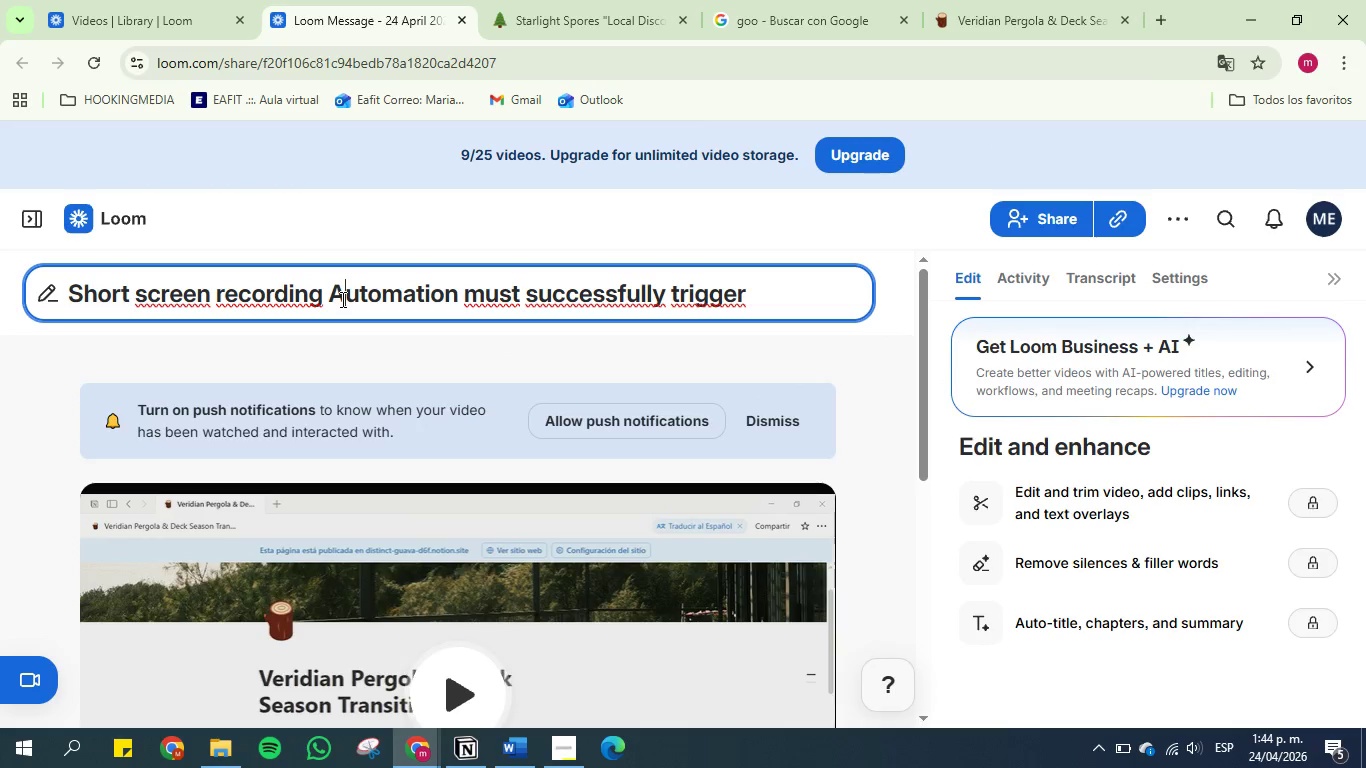 
key(CapsLock)
 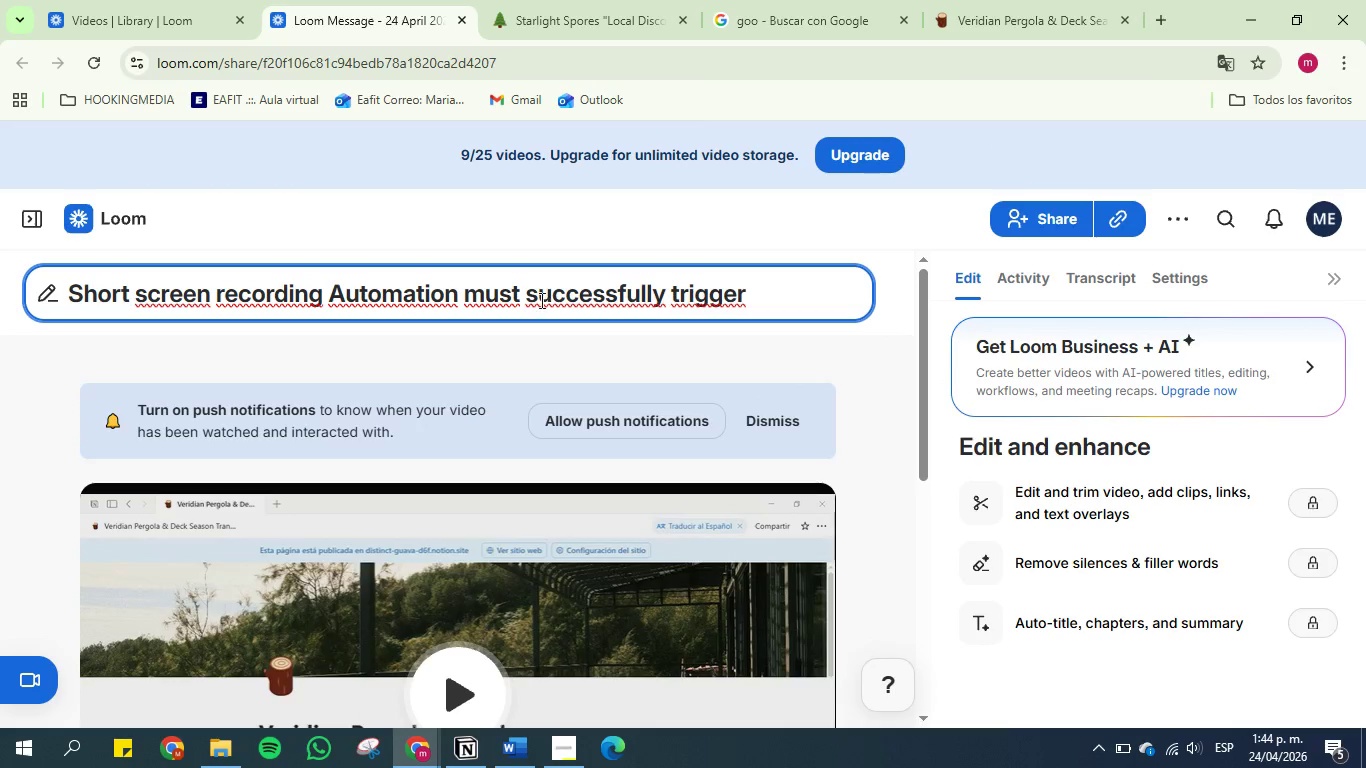 
left_click_drag(start_coordinate=[520, 292], to_coordinate=[471, 296])
 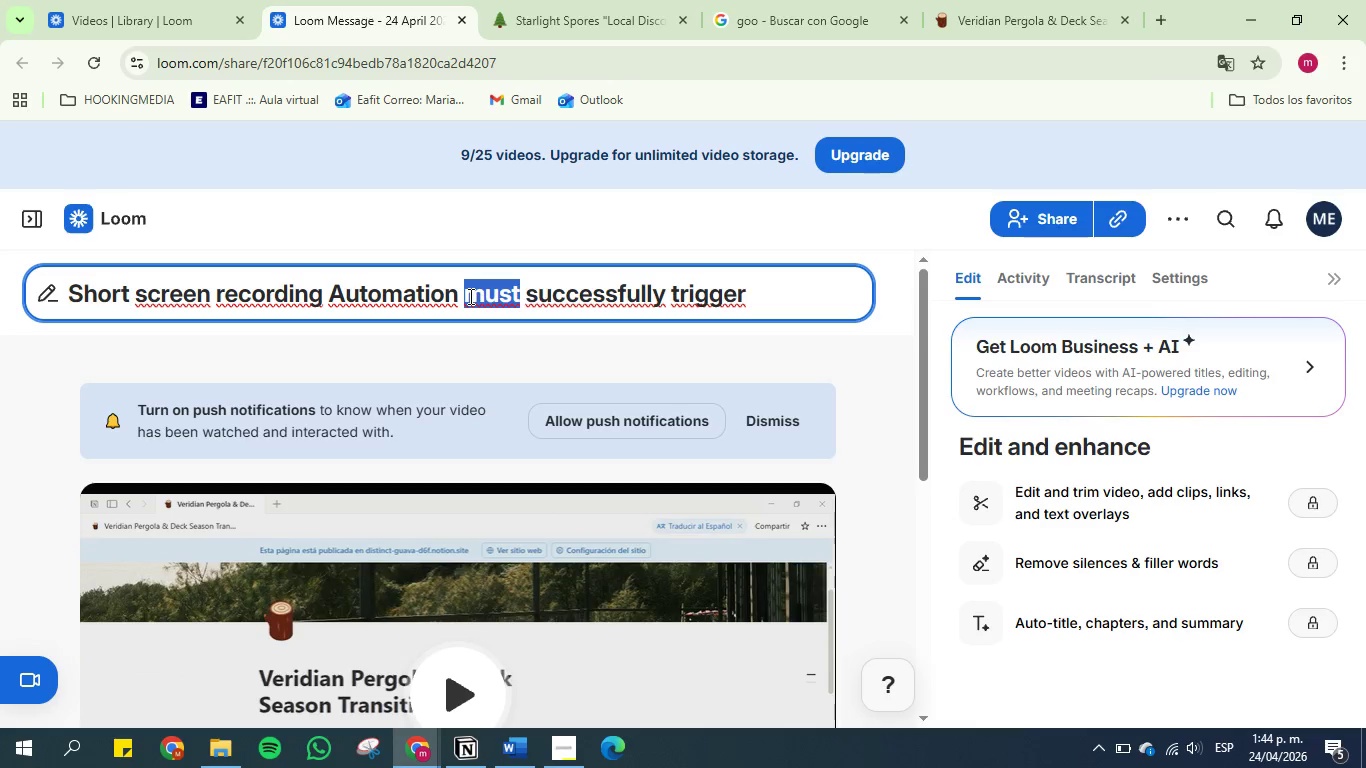 
key(Backspace)
 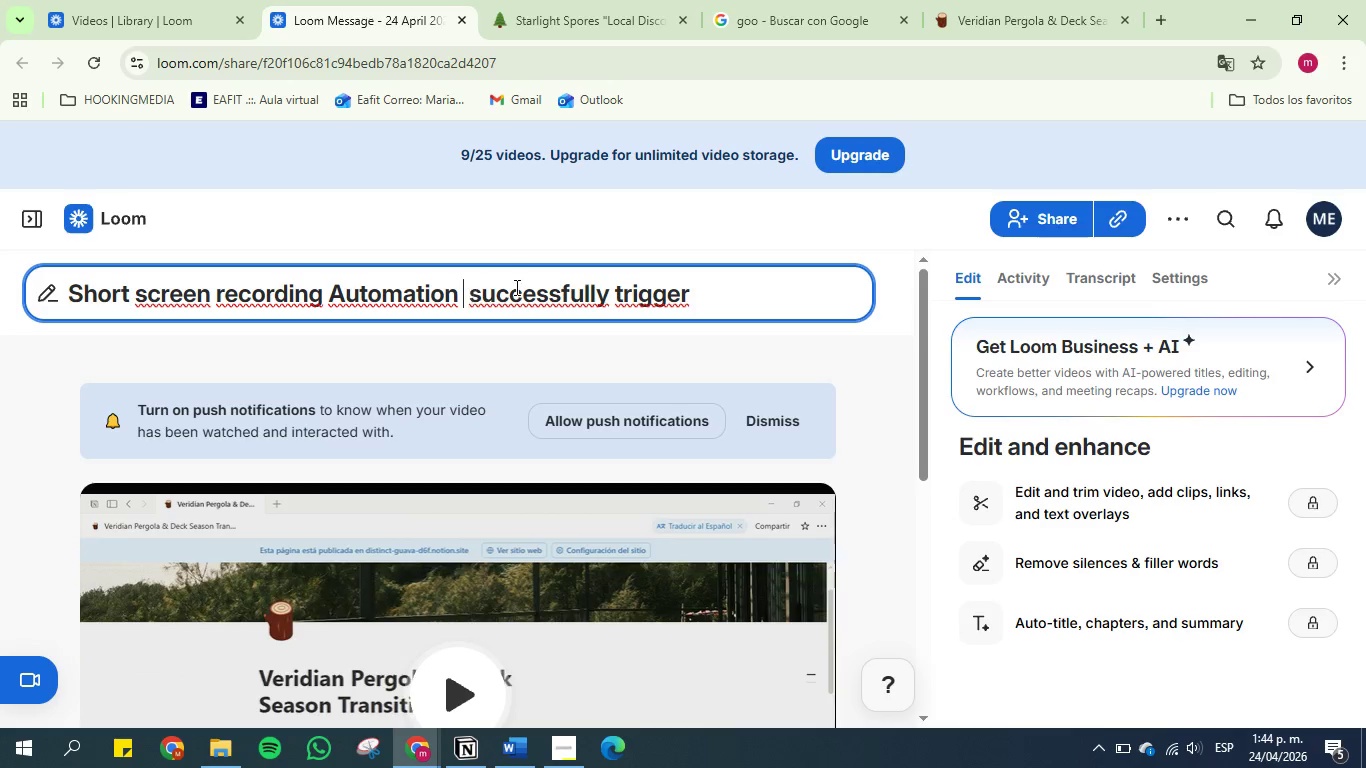 
key(Backspace)
 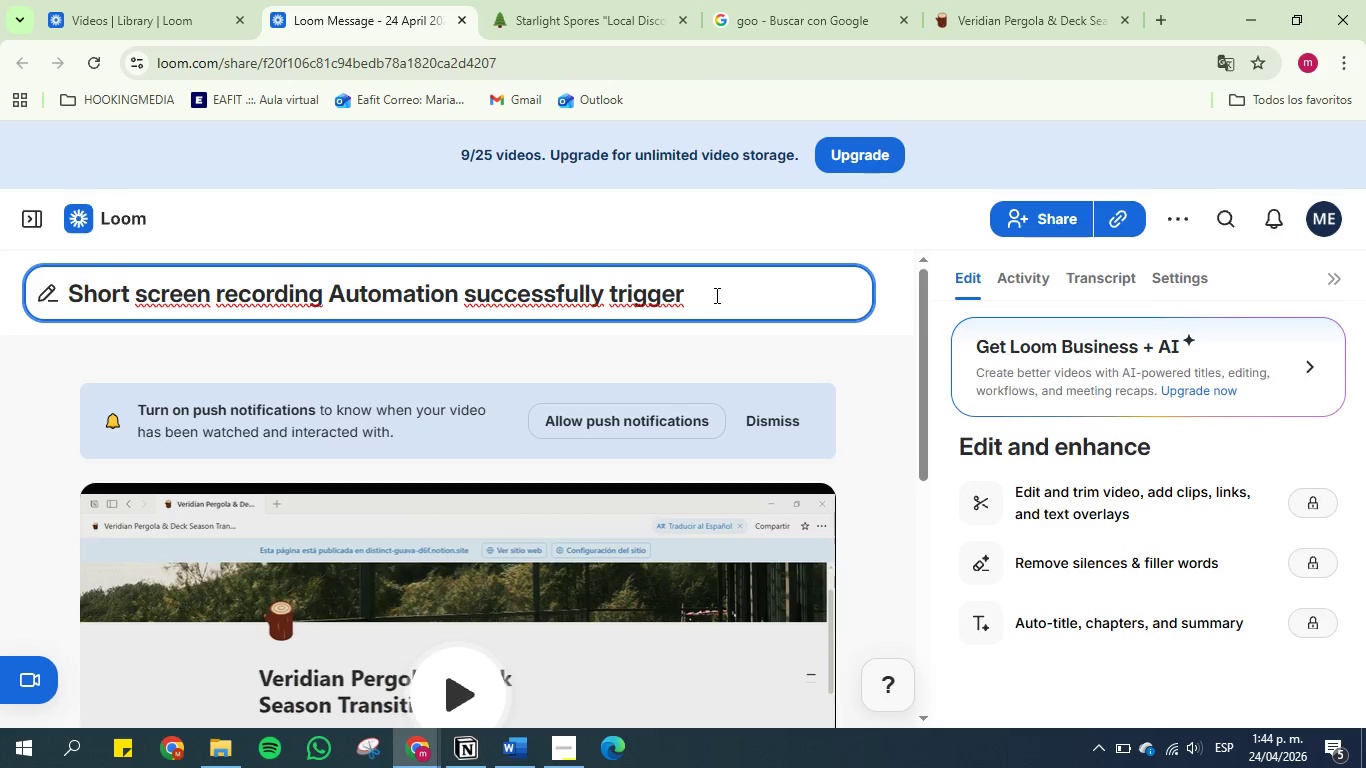 
left_click([715, 295])
 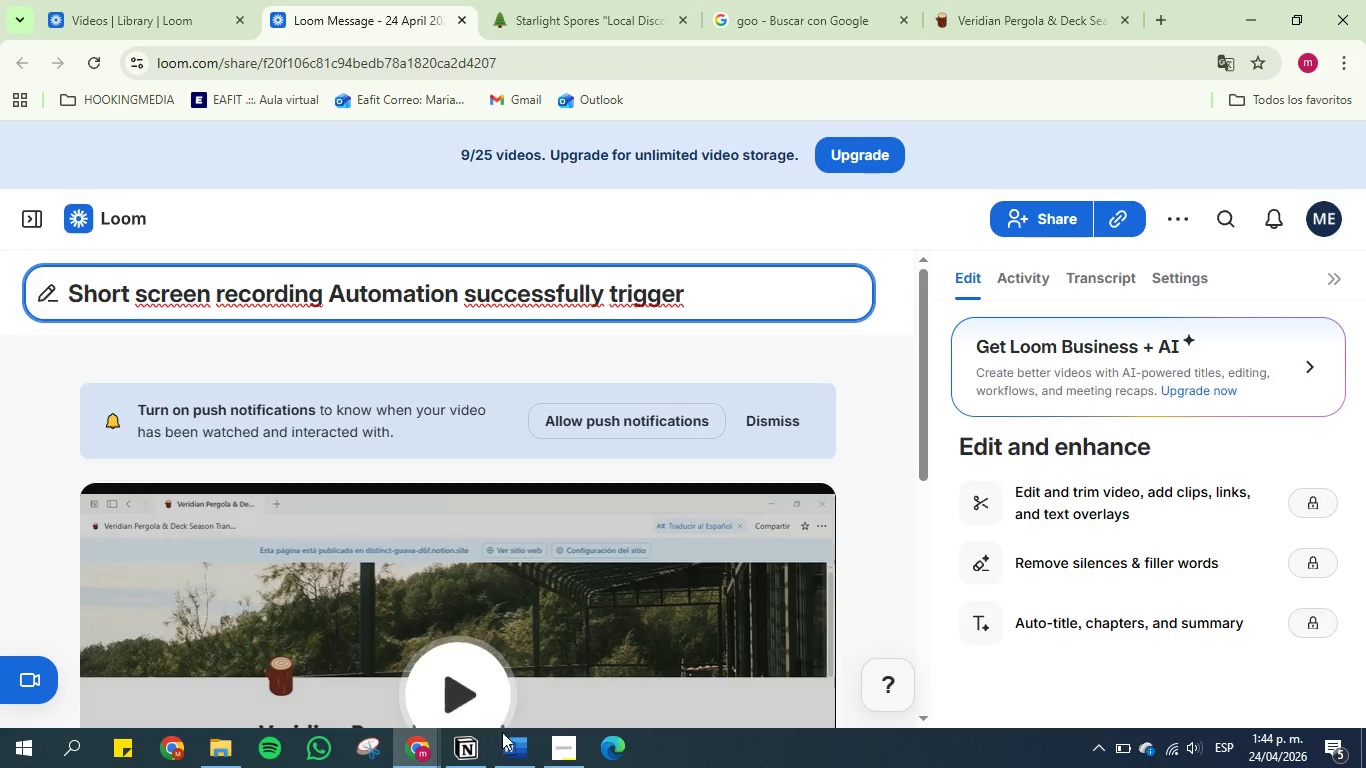 
left_click([468, 756])
 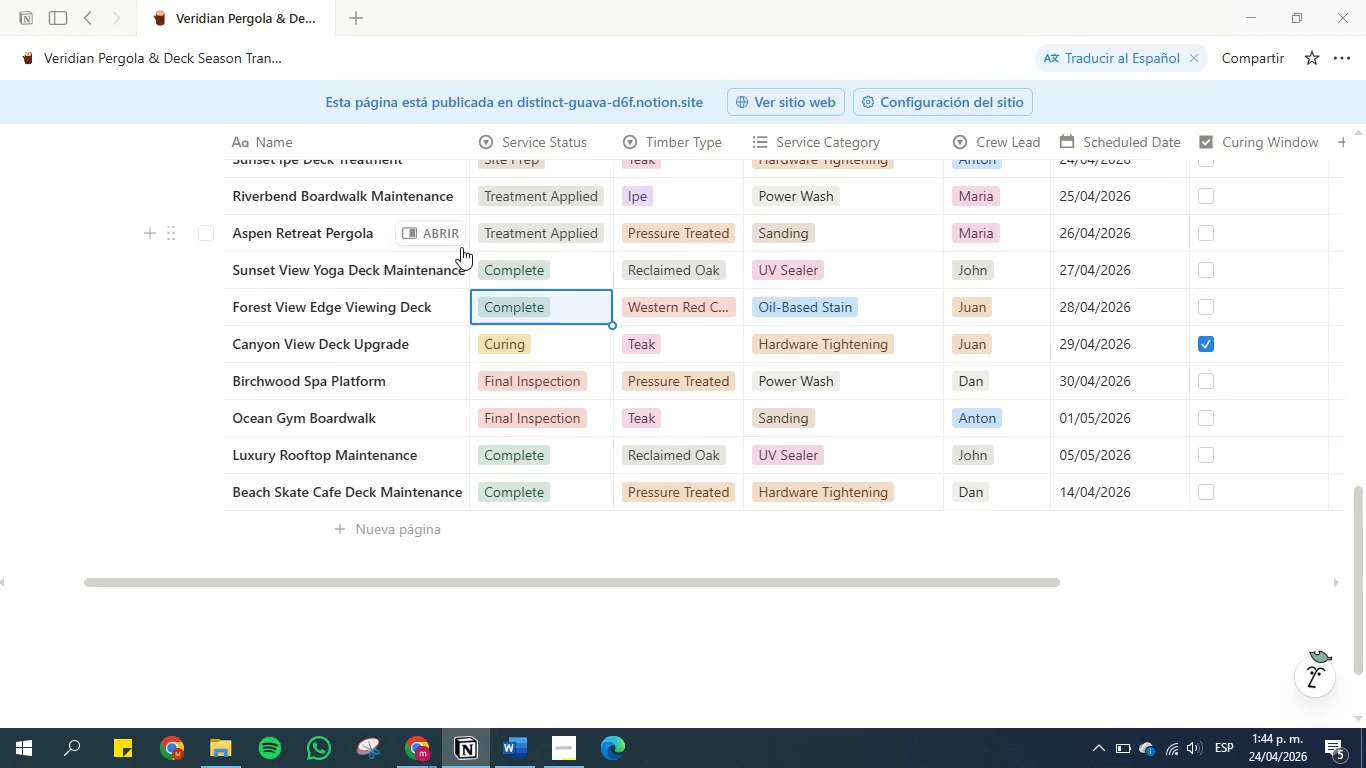 
scroll: coordinate [465, 246], scroll_direction: up, amount: 19.0
 